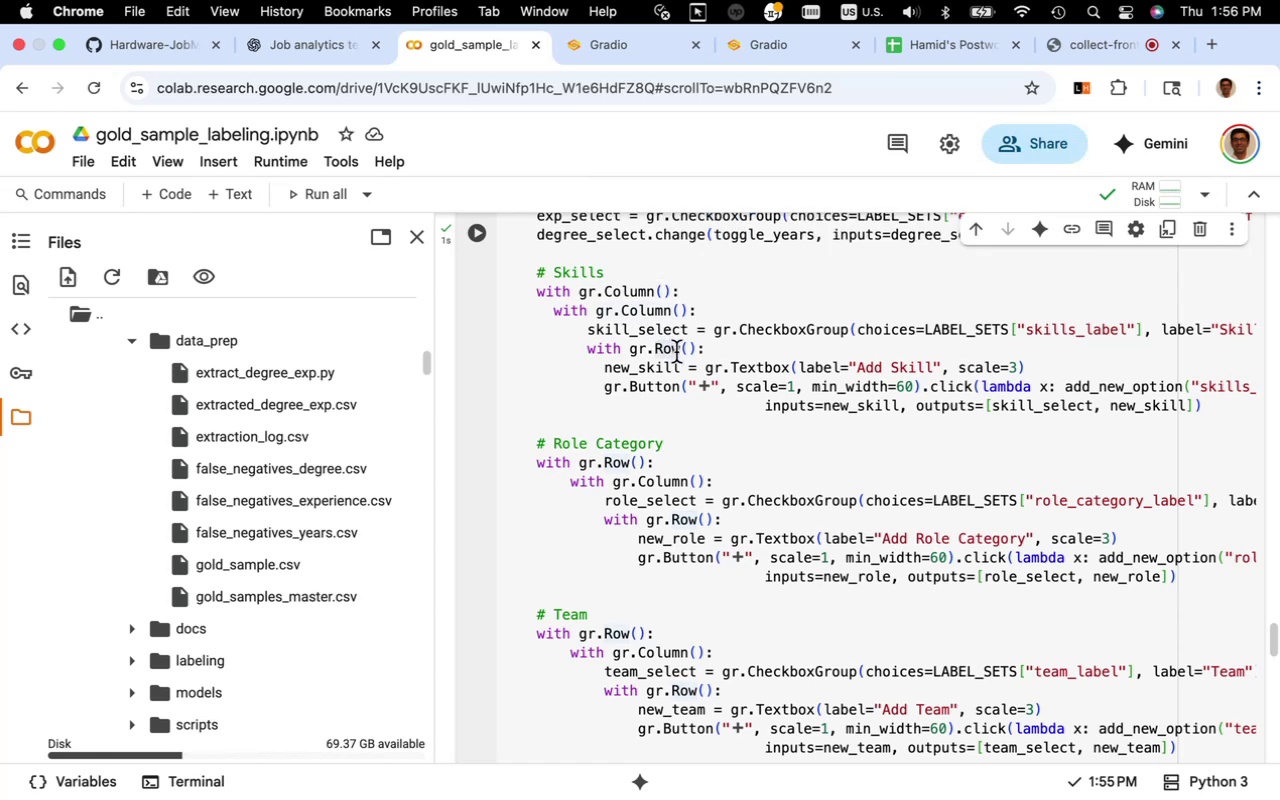 
left_click_drag(start_coordinate=[678, 353], to_coordinate=[668, 349])
 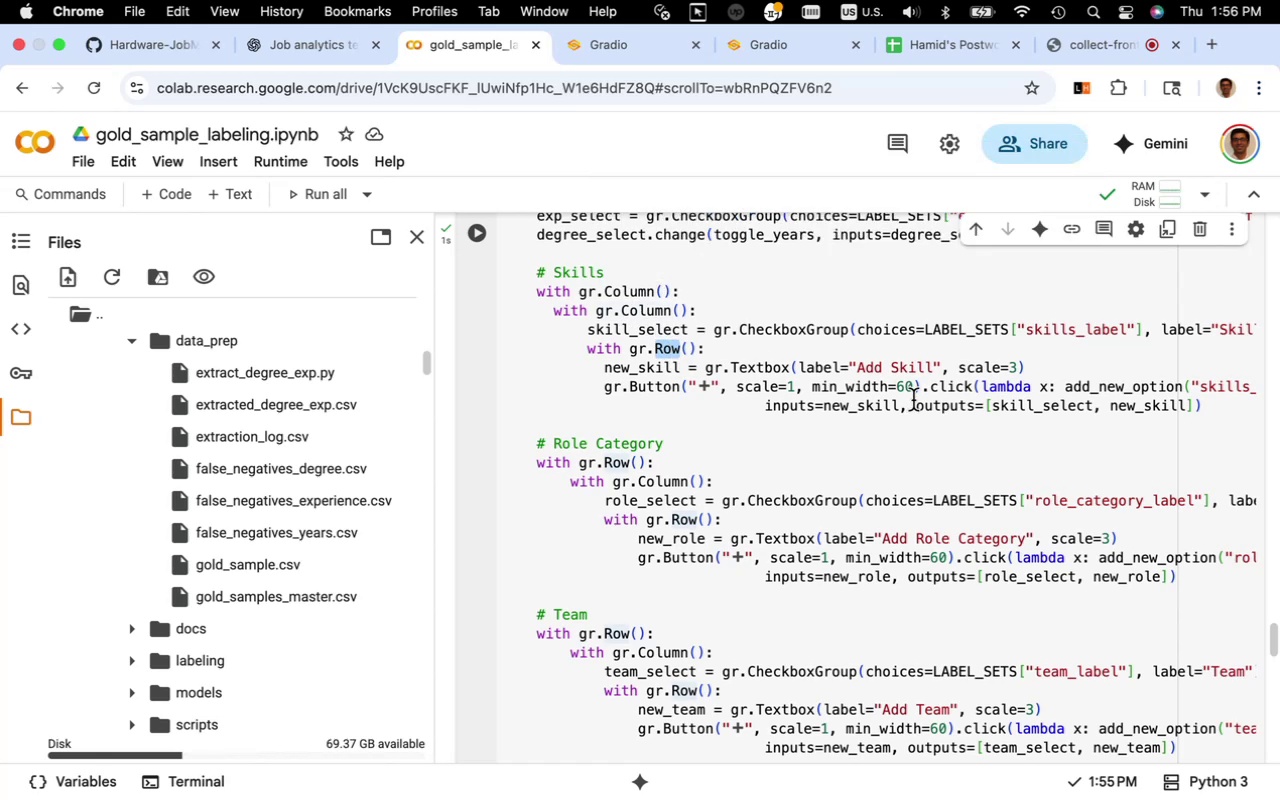 
type(Column)
 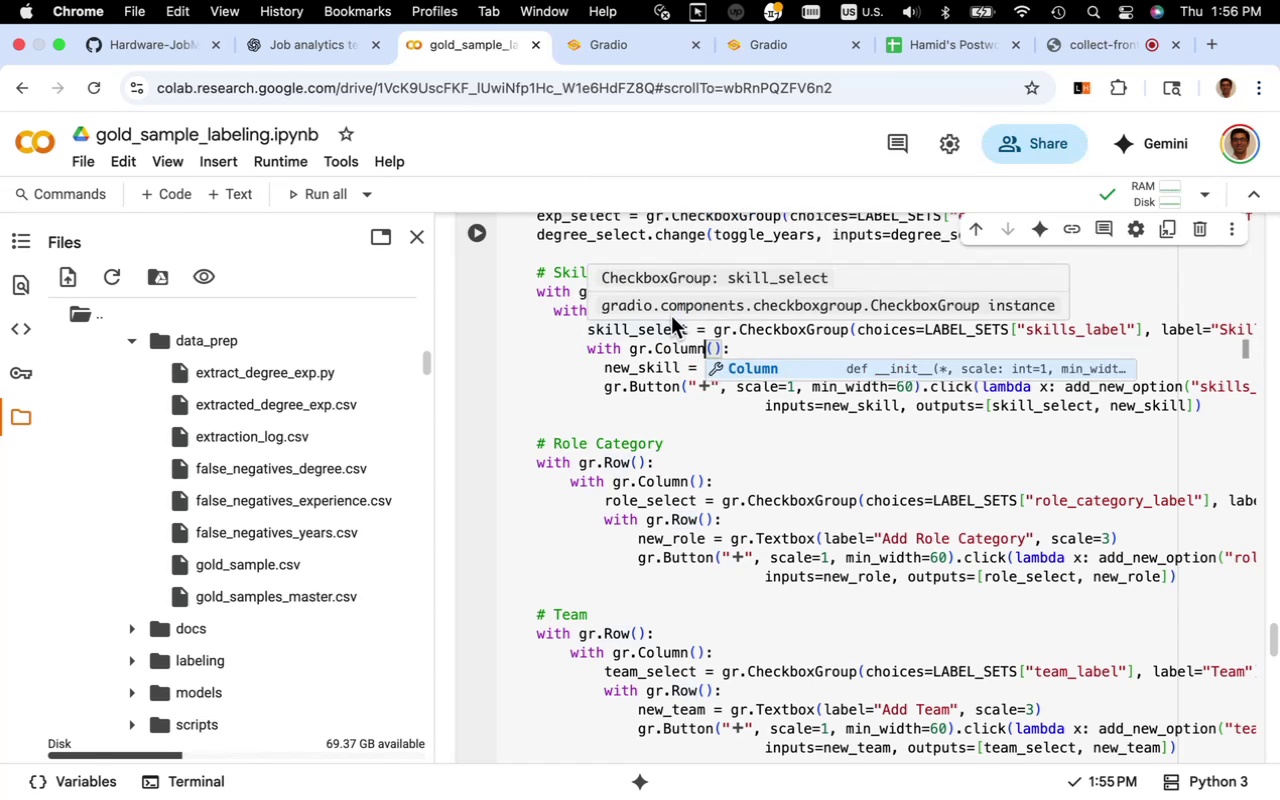 
left_click([654, 353])
 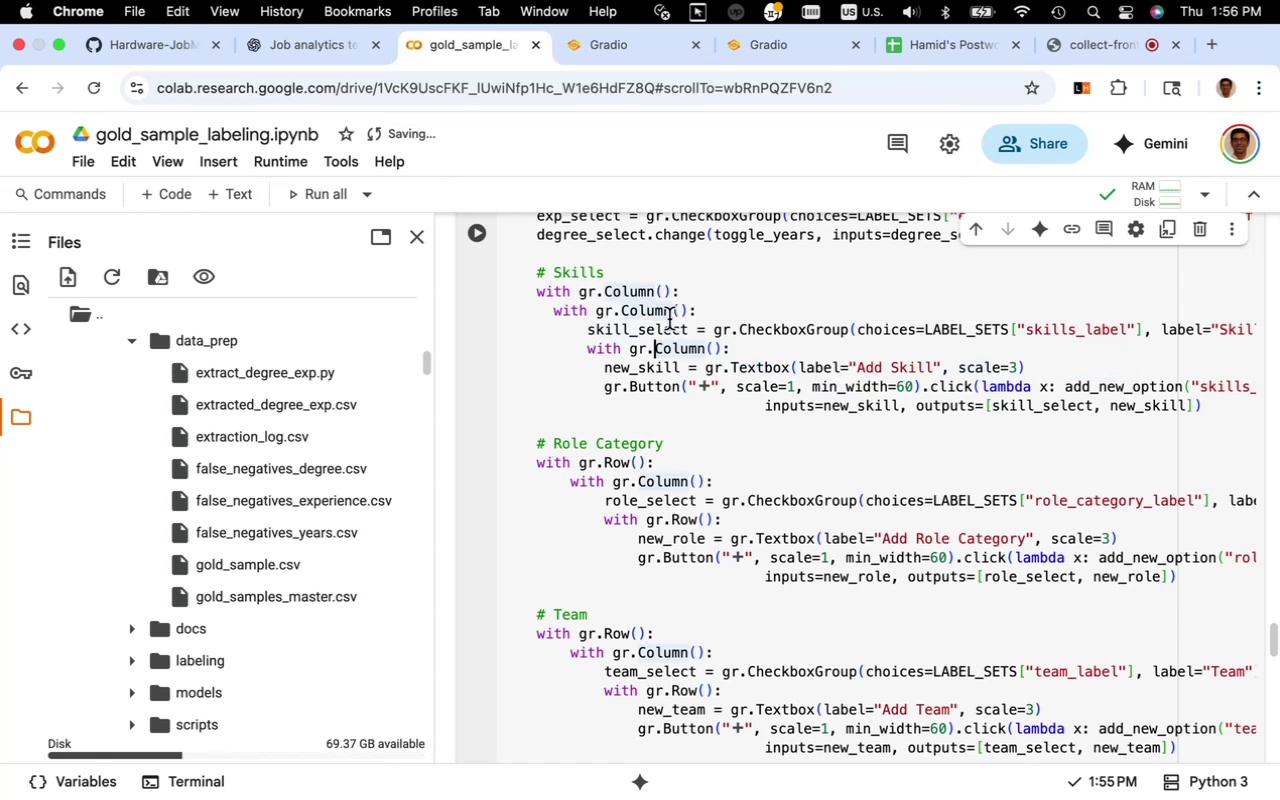 
left_click([669, 316])
 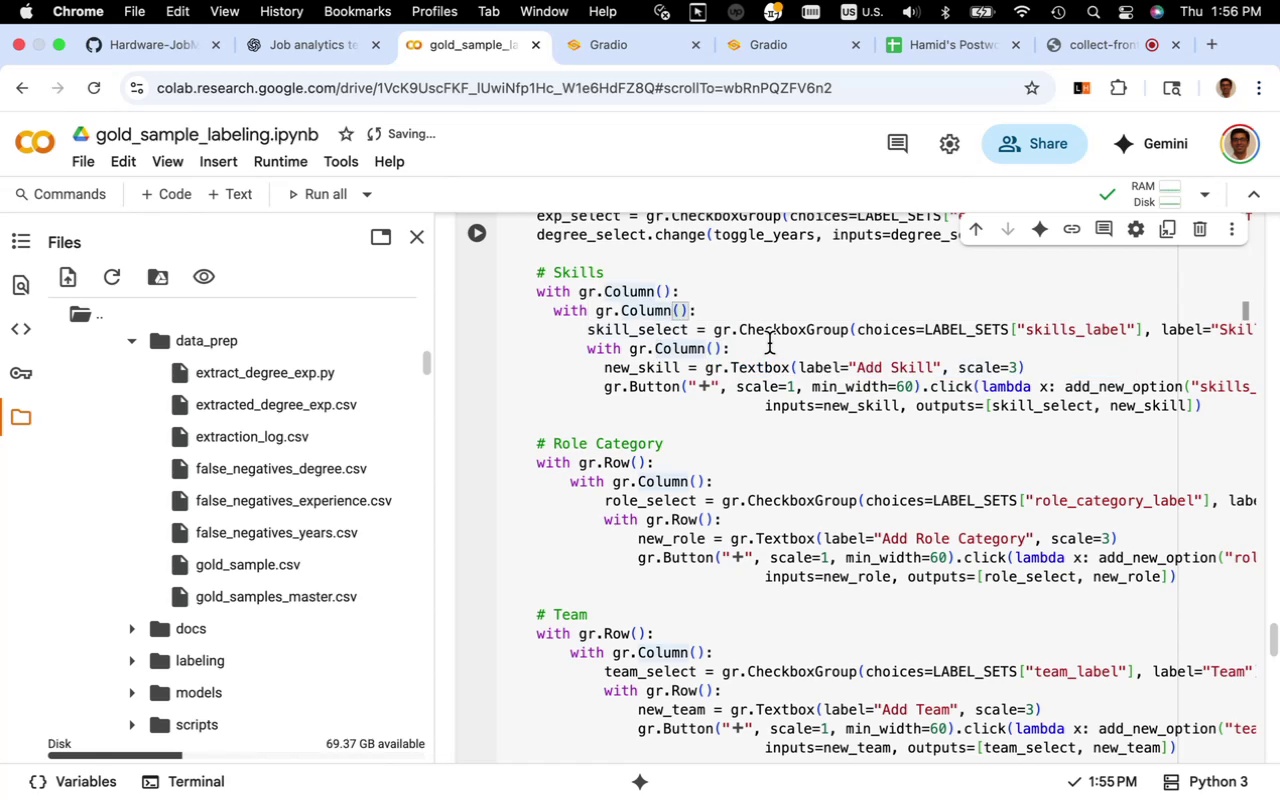 
key(Backspace)
key(Backspace)
key(Backspace)
key(Backspace)
key(Backspace)
key(Backspace)
type(Row)
 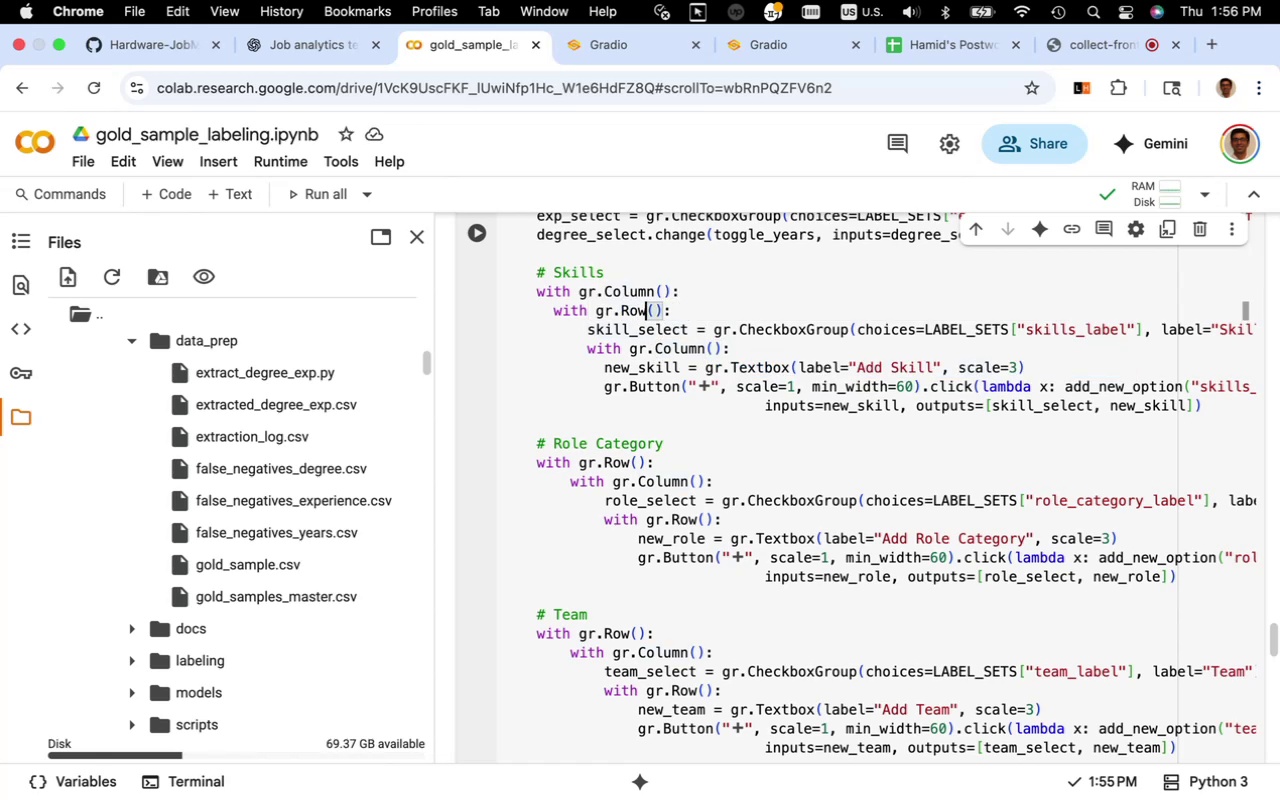 
left_click([476, 237])
 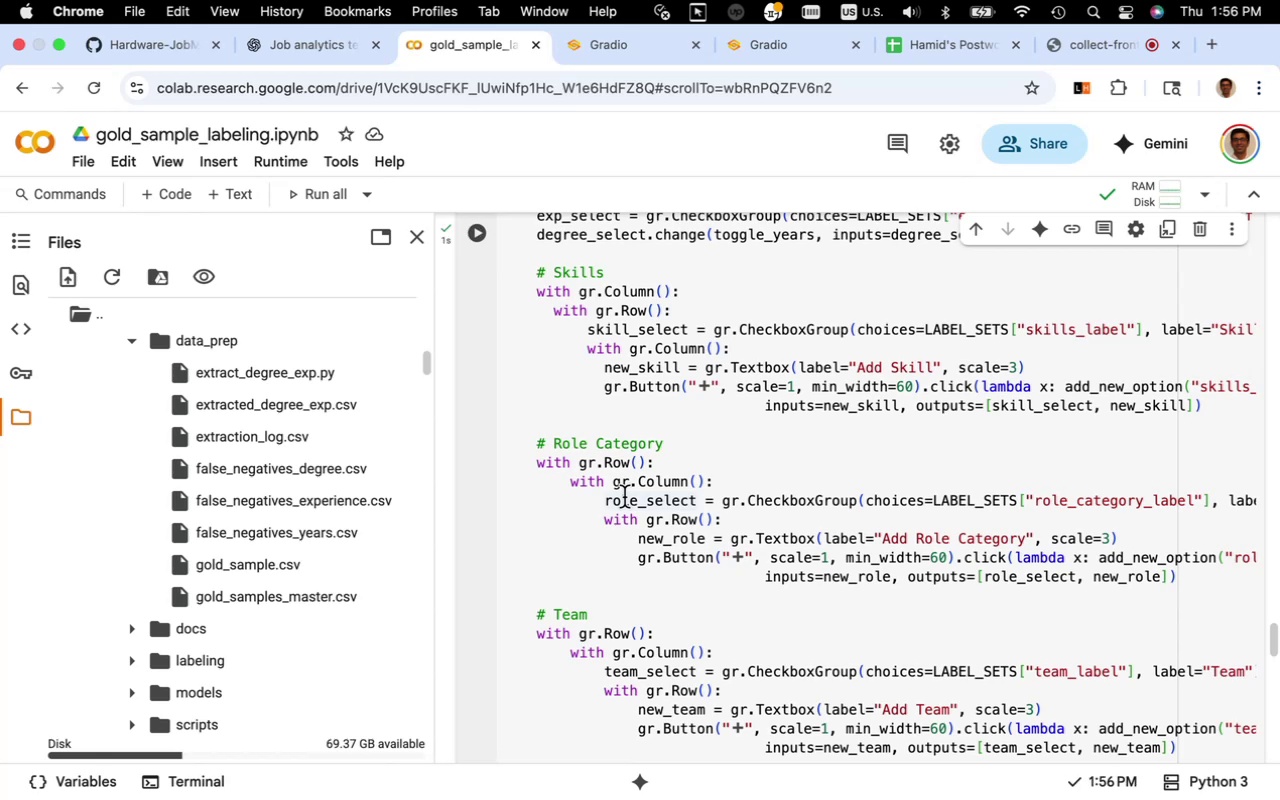 
scroll: coordinate [624, 497], scroll_direction: down, amount: 13.0
 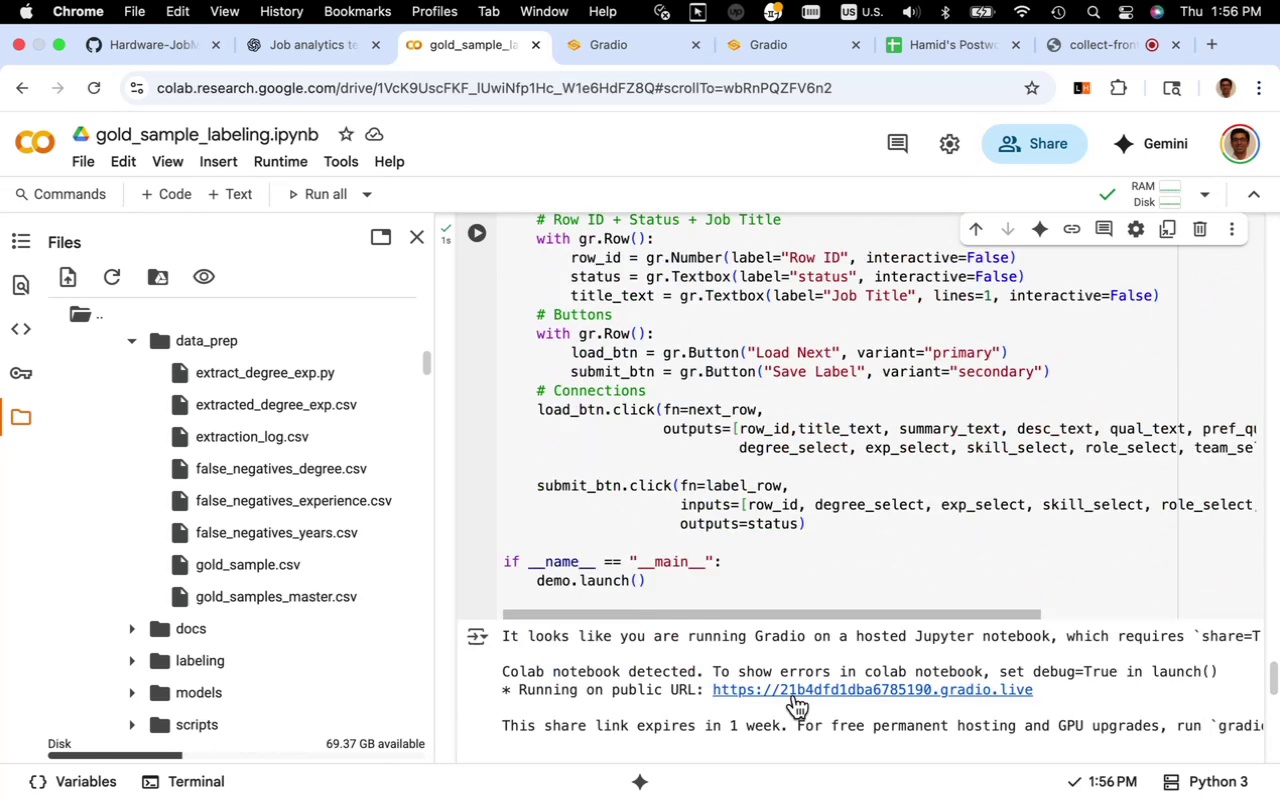 
left_click([794, 687])
 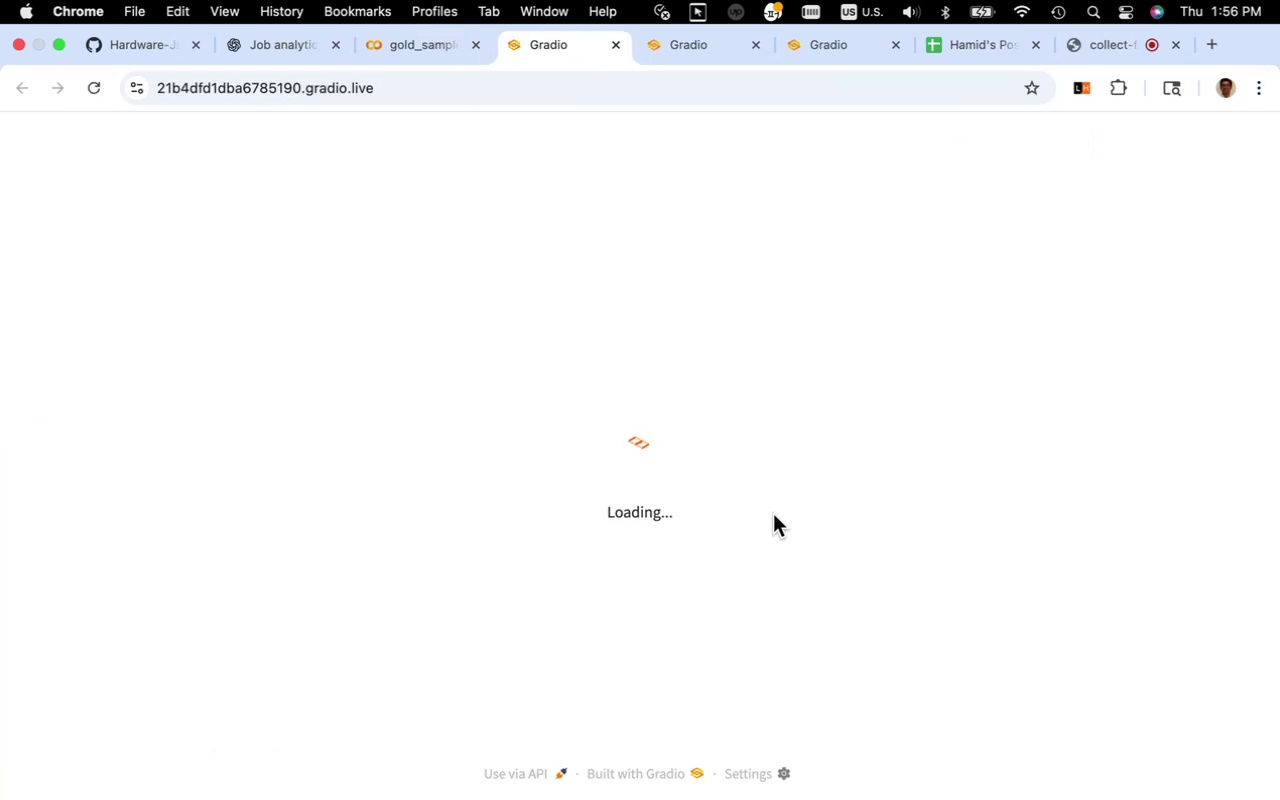 
scroll: coordinate [773, 514], scroll_direction: down, amount: 6.0
 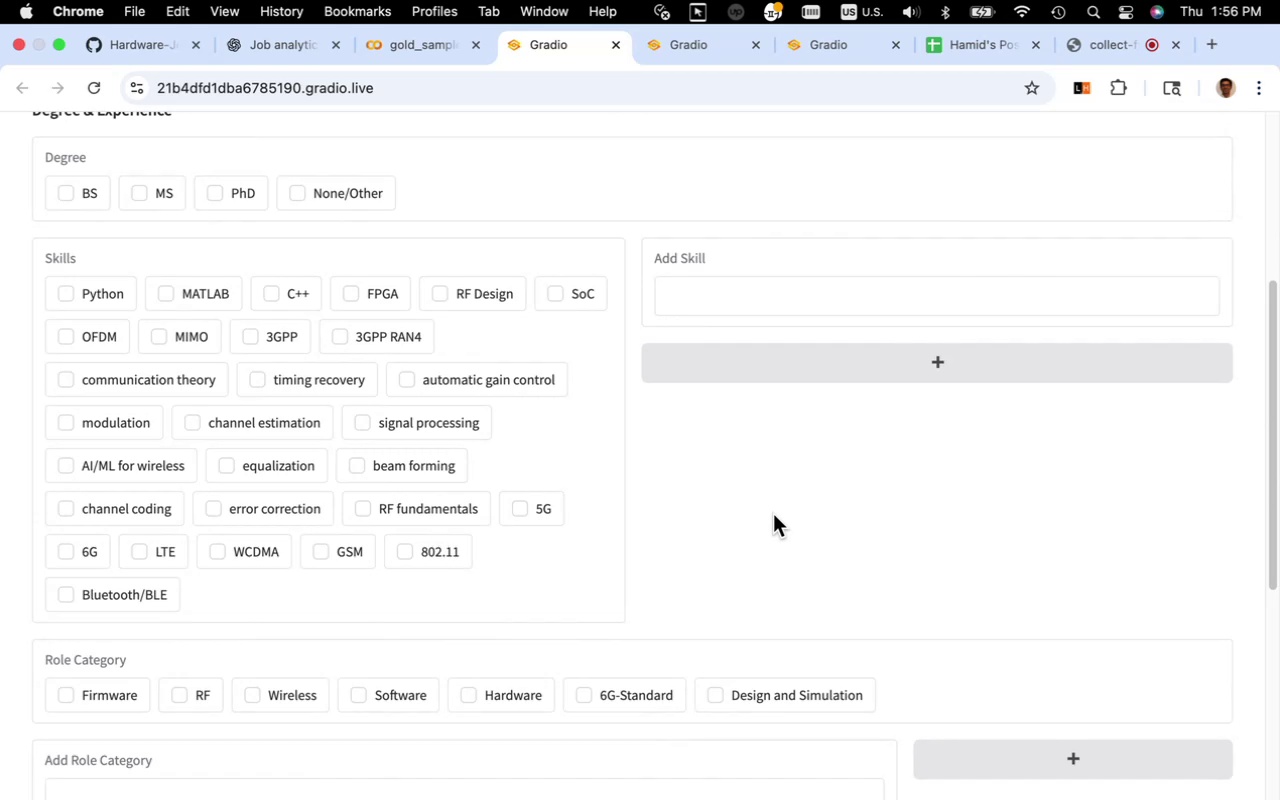 
scroll: coordinate [773, 514], scroll_direction: up, amount: 8.0
 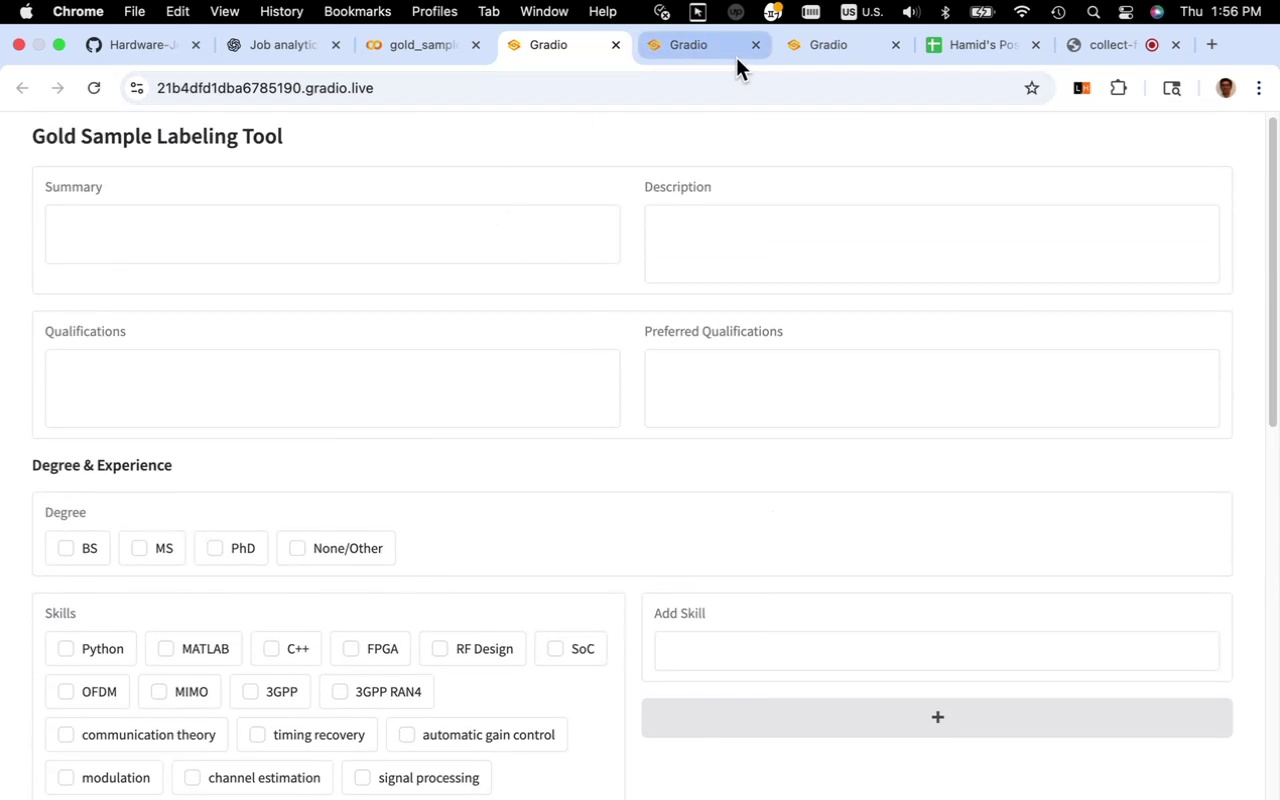 
left_click([749, 49])
 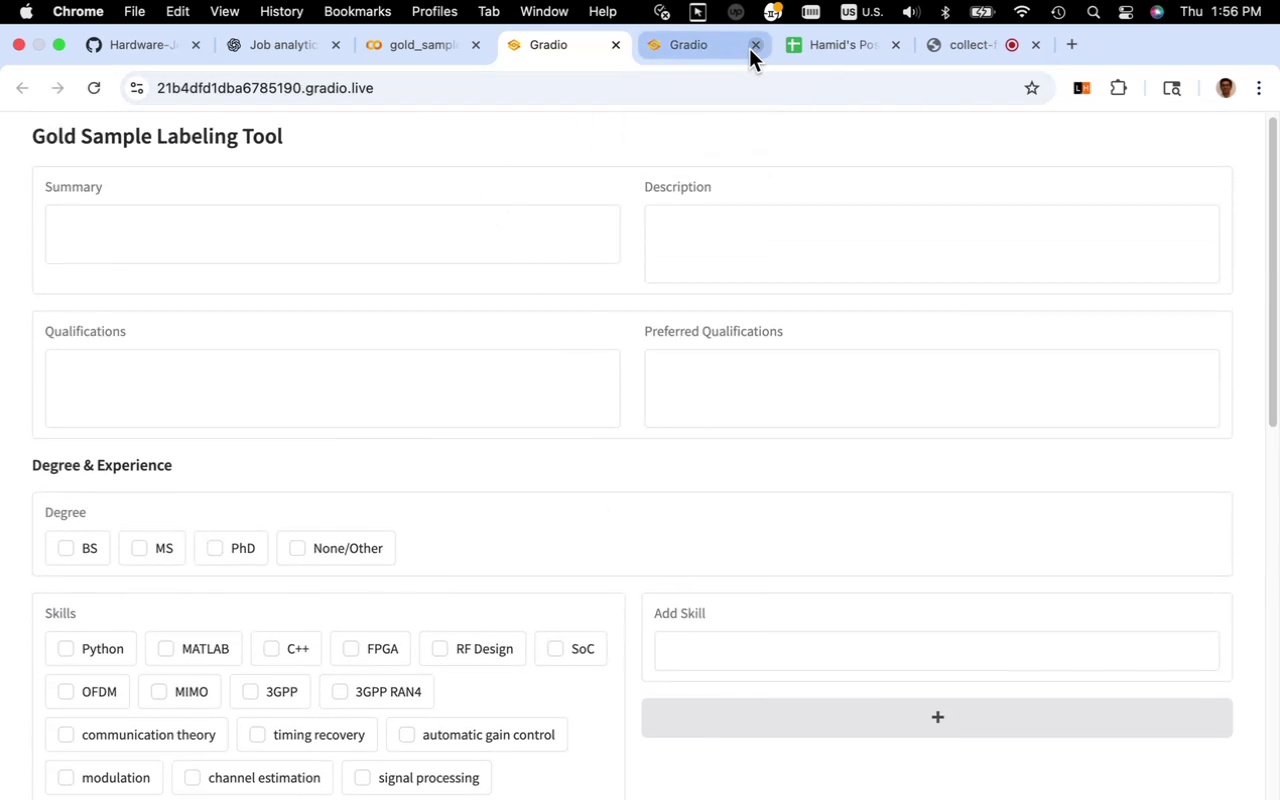 
left_click([749, 49])
 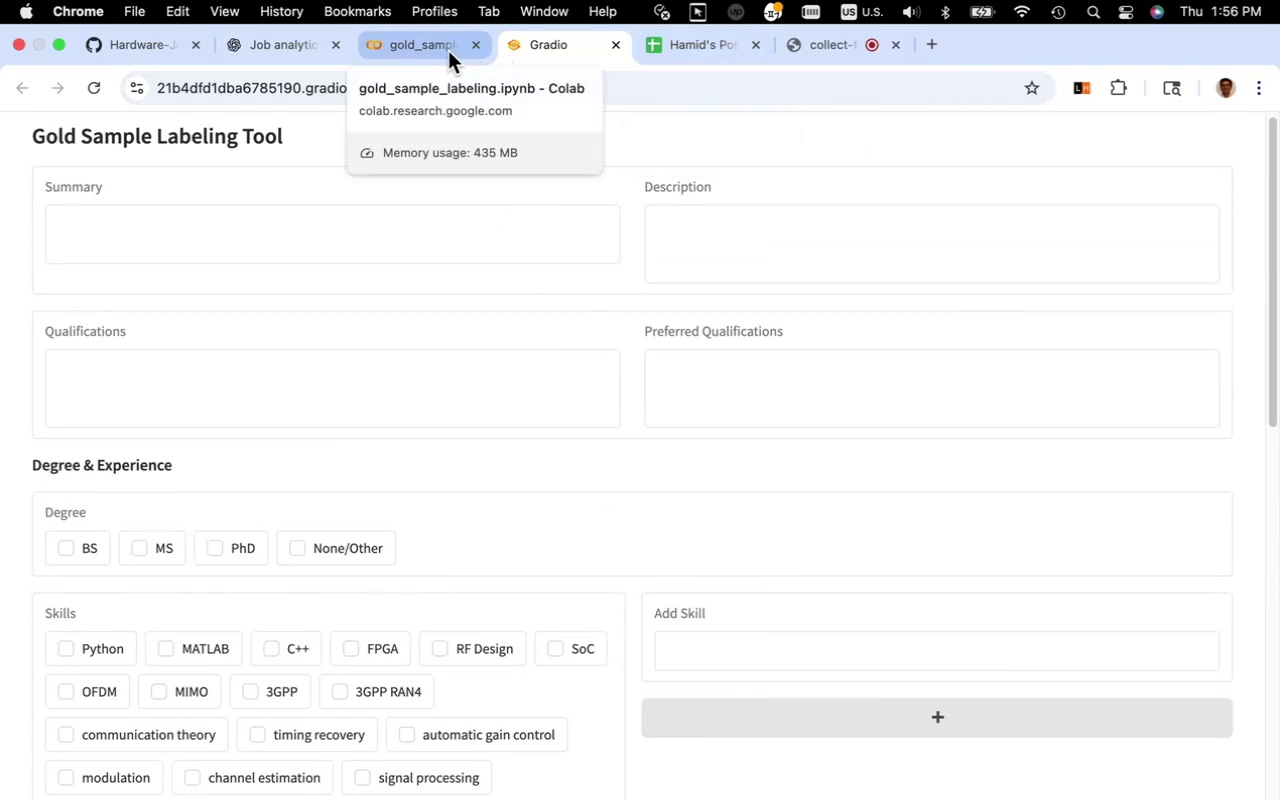 
left_click([448, 51])
 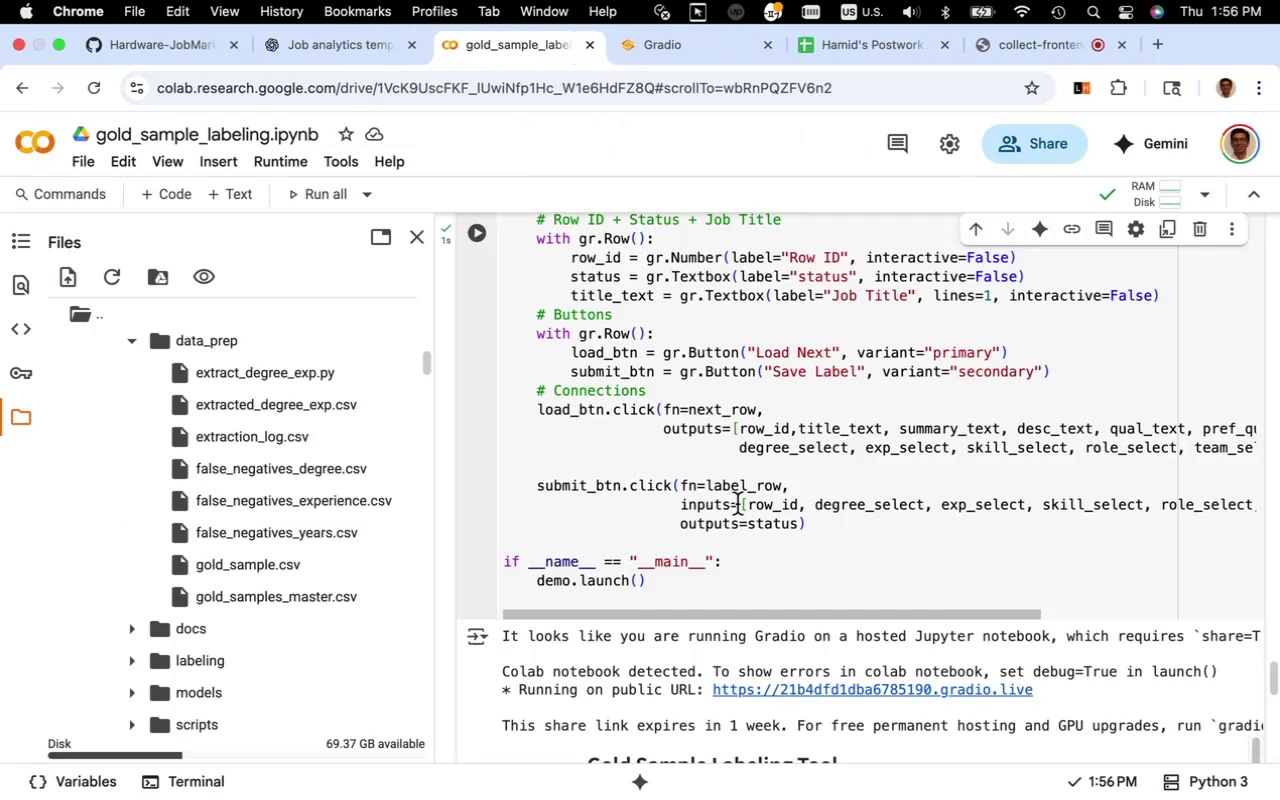 
scroll: coordinate [729, 501], scroll_direction: up, amount: 22.0
 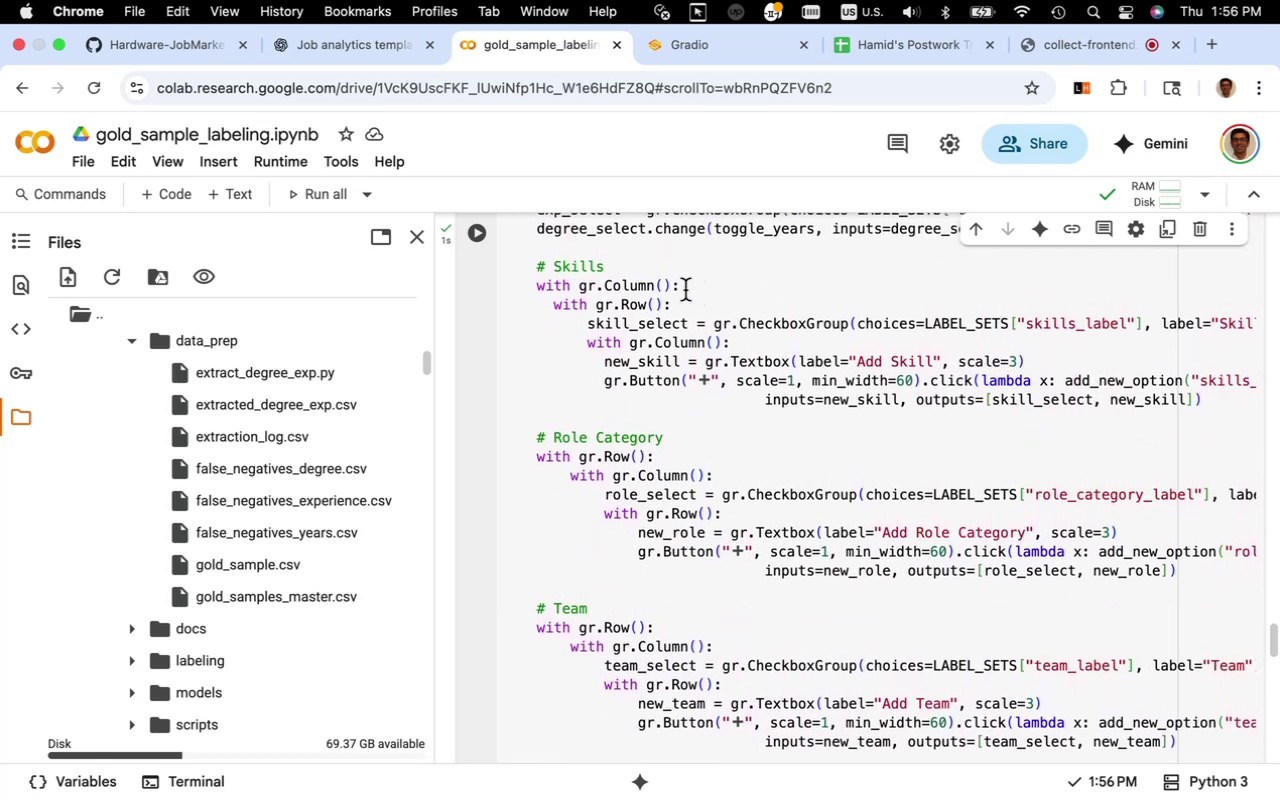 
wait(5.43)
 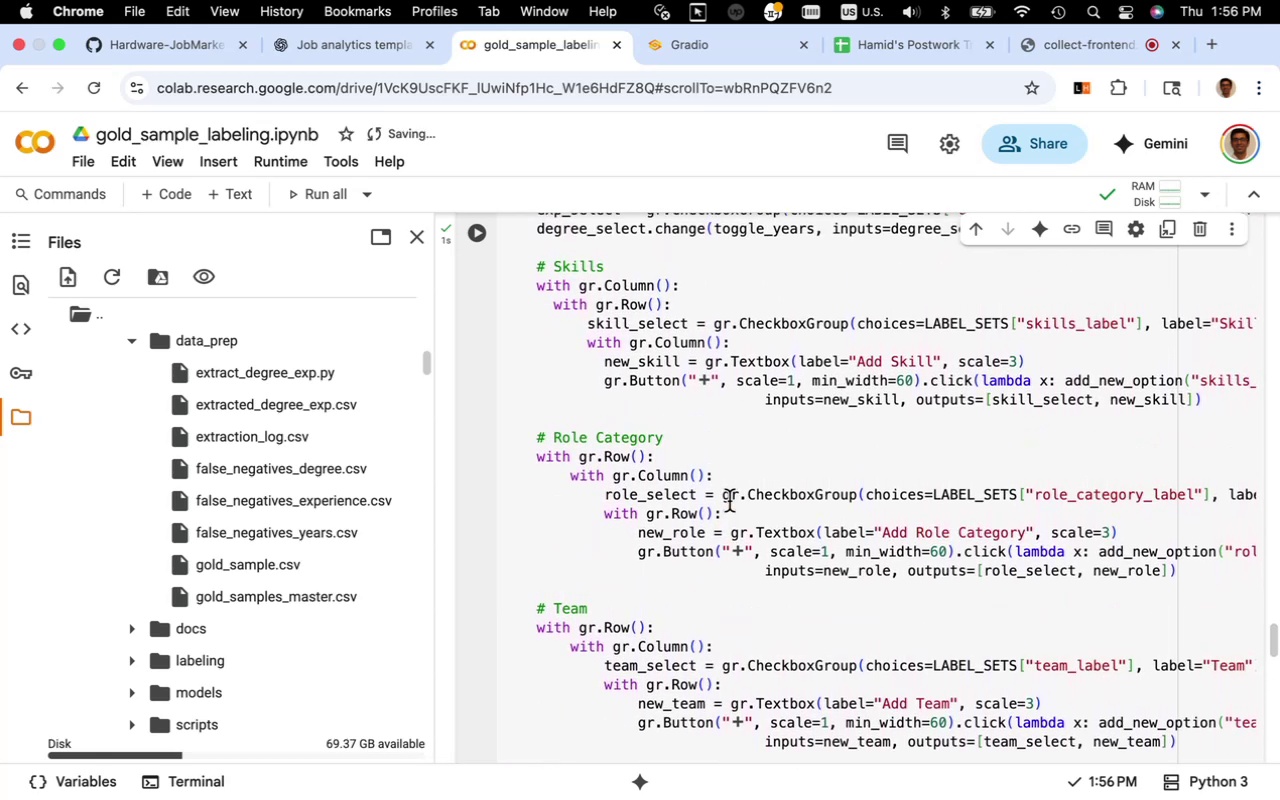 
left_click_drag(start_coordinate=[680, 291], to_coordinate=[539, 284])
 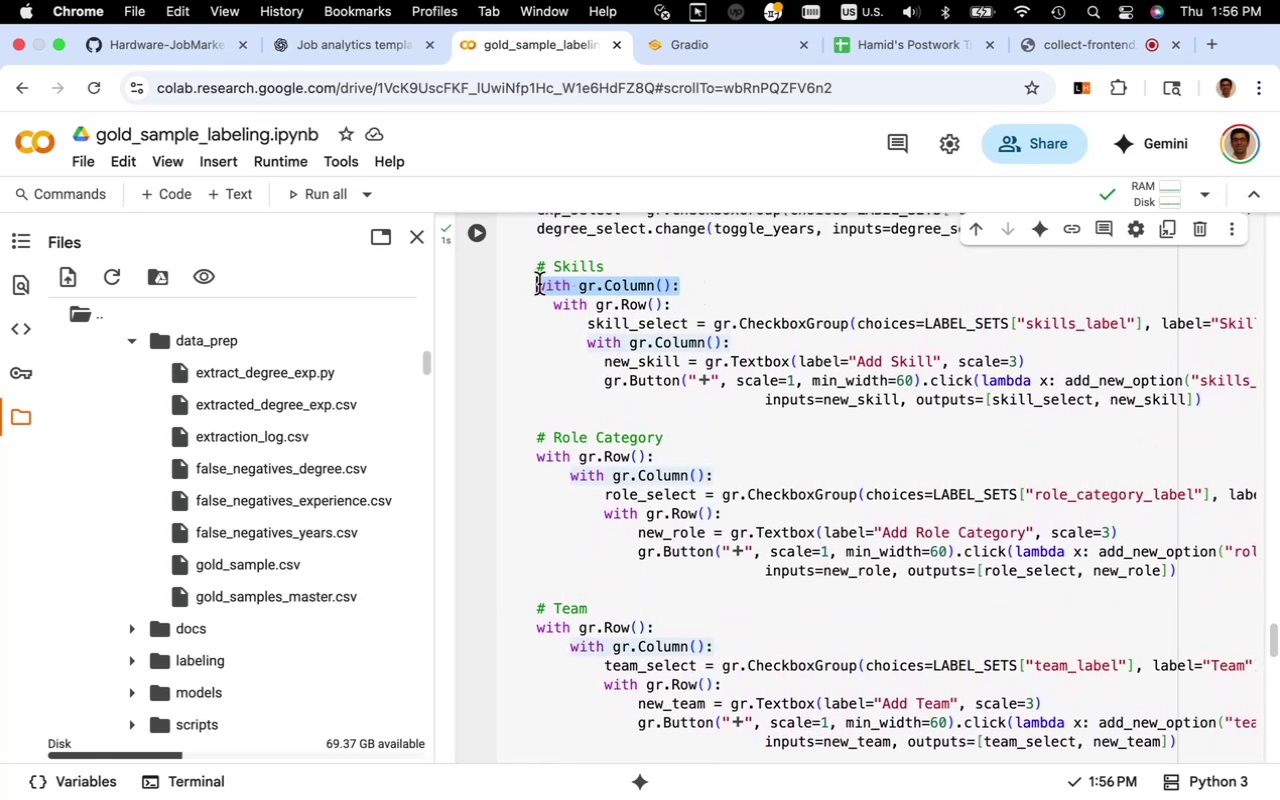 
key(Meta+CommandLeft)
 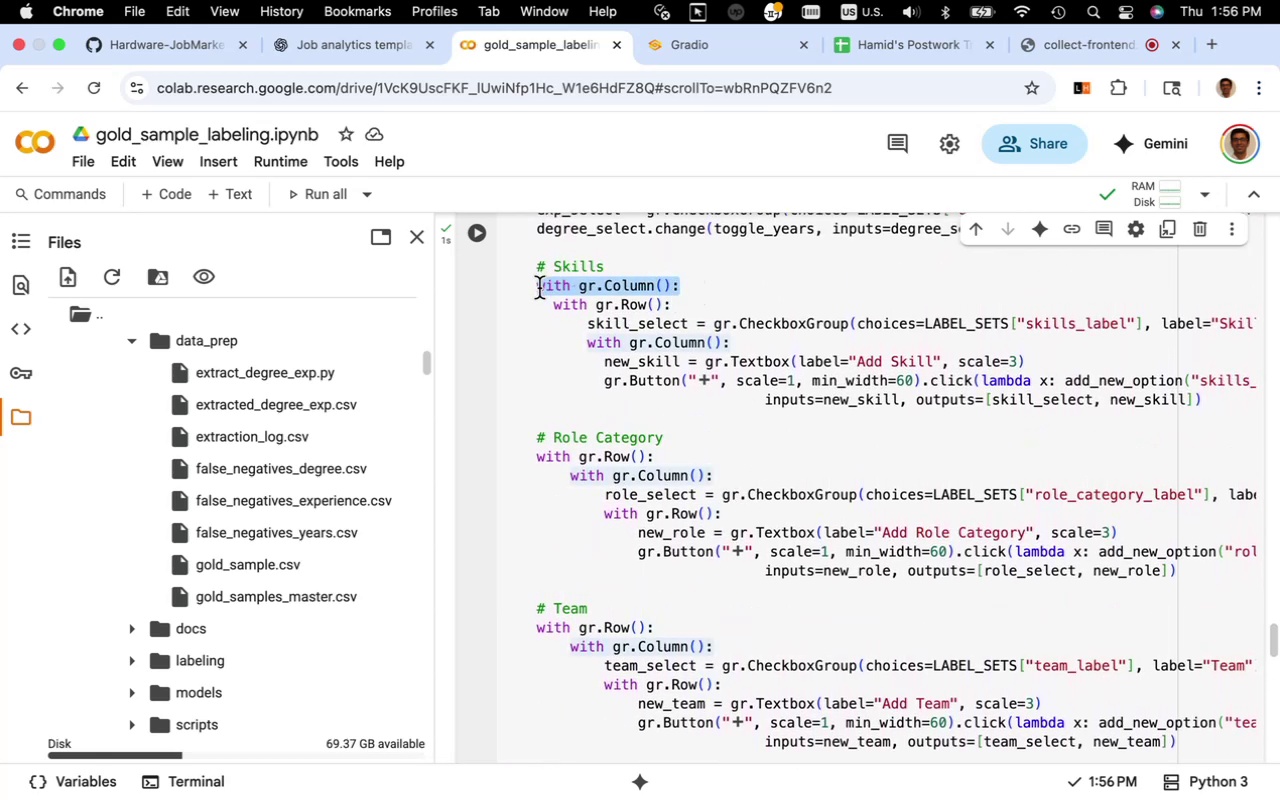 
key(Meta+C)
 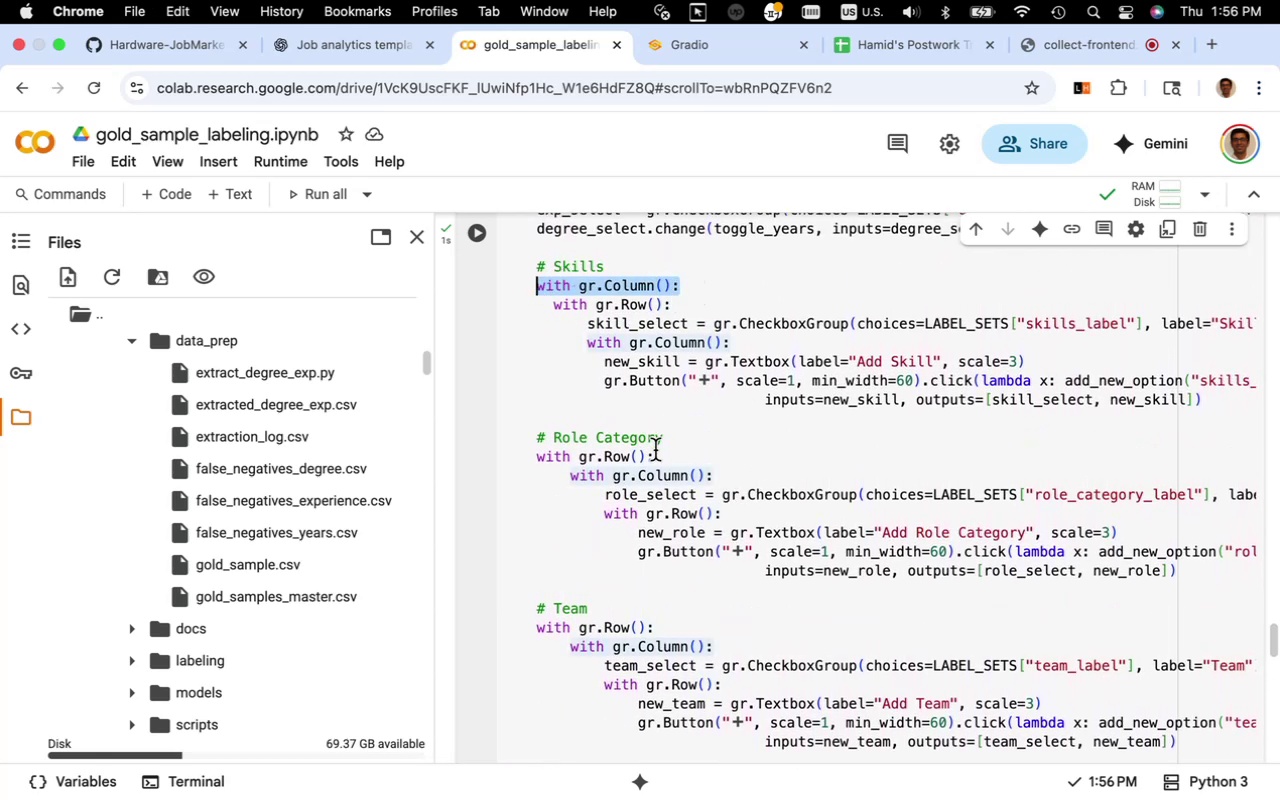 
left_click_drag(start_coordinate=[655, 452], to_coordinate=[539, 452])
 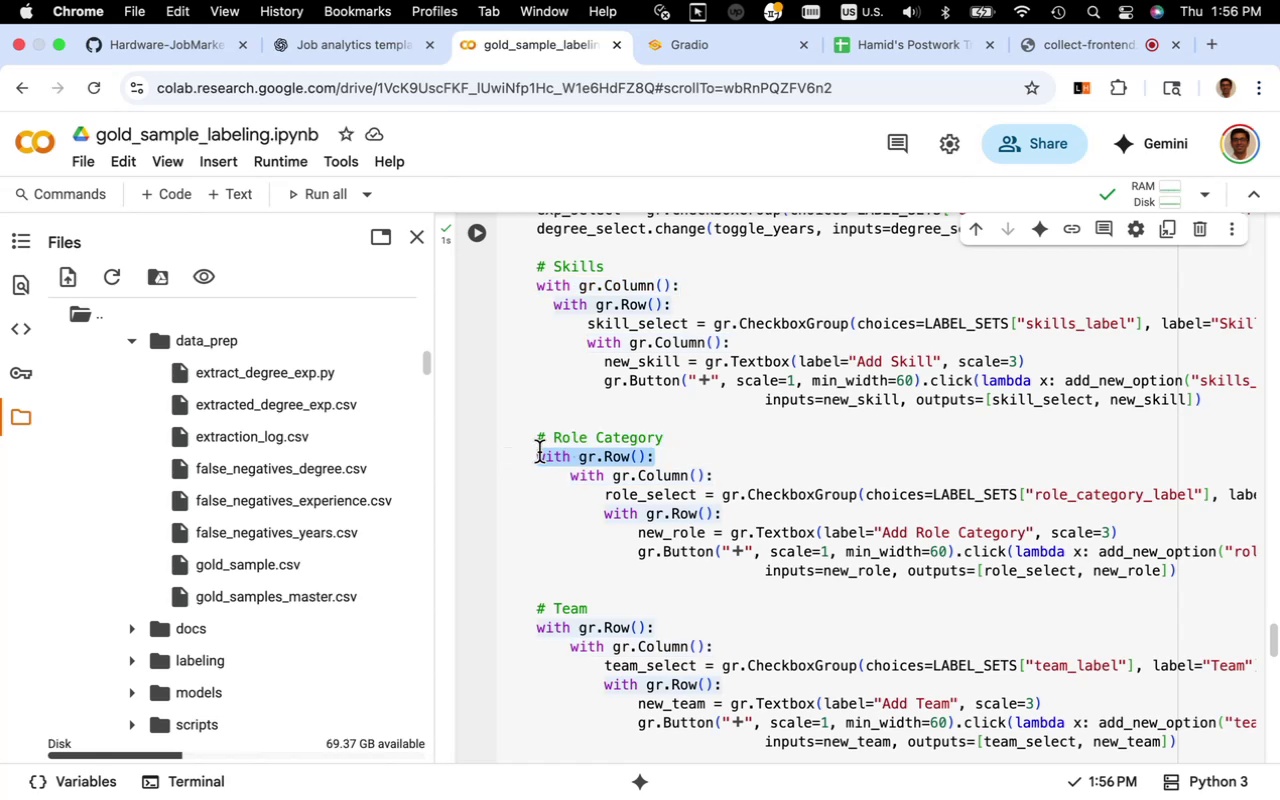 
hold_key(key=CommandLeft, duration=0.43)
 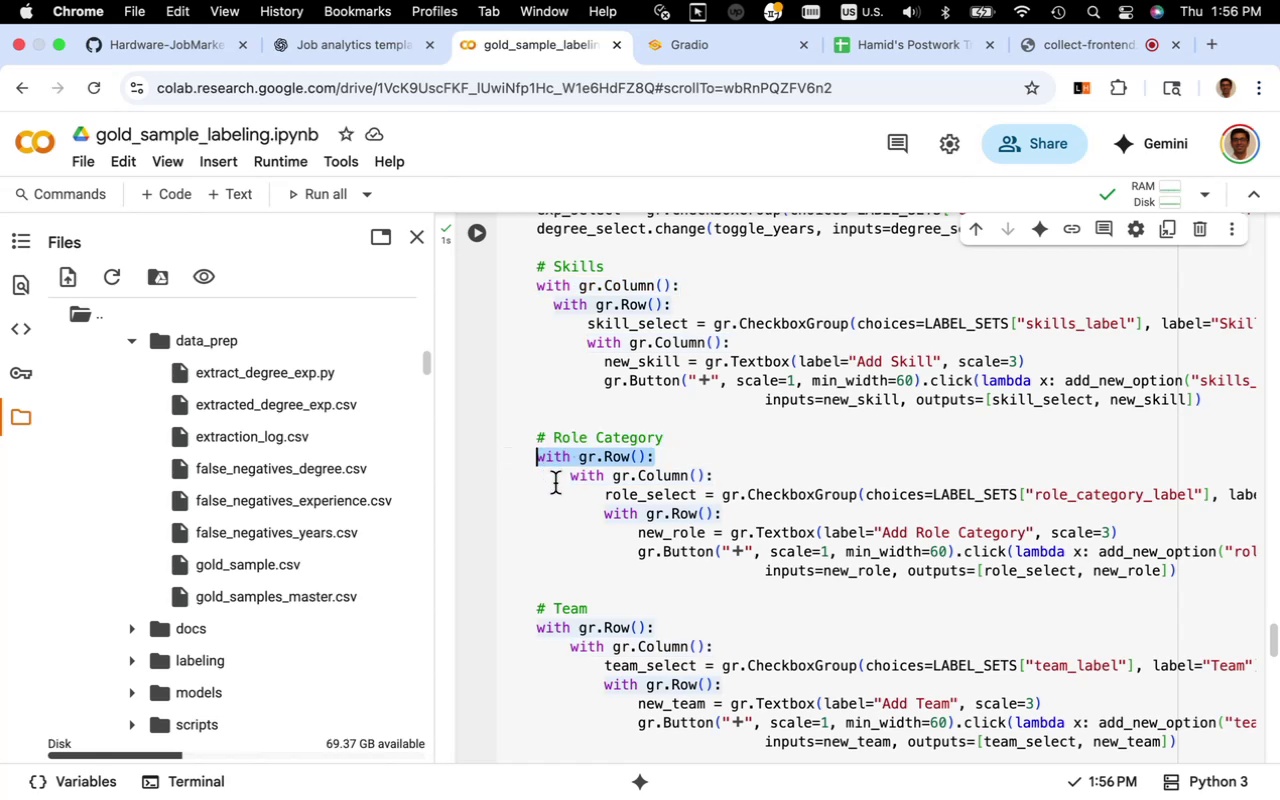 
key(Meta+V)
 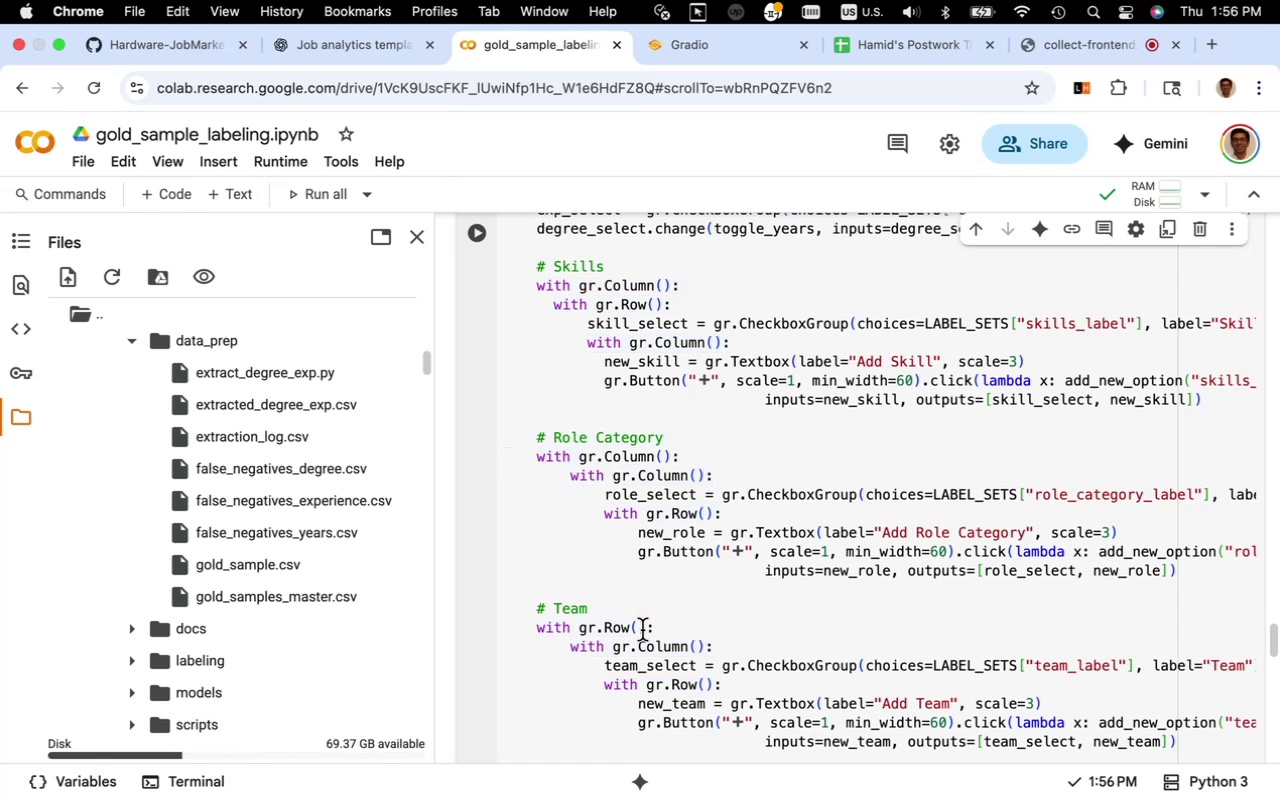 
left_click_drag(start_coordinate=[655, 630], to_coordinate=[537, 625])
 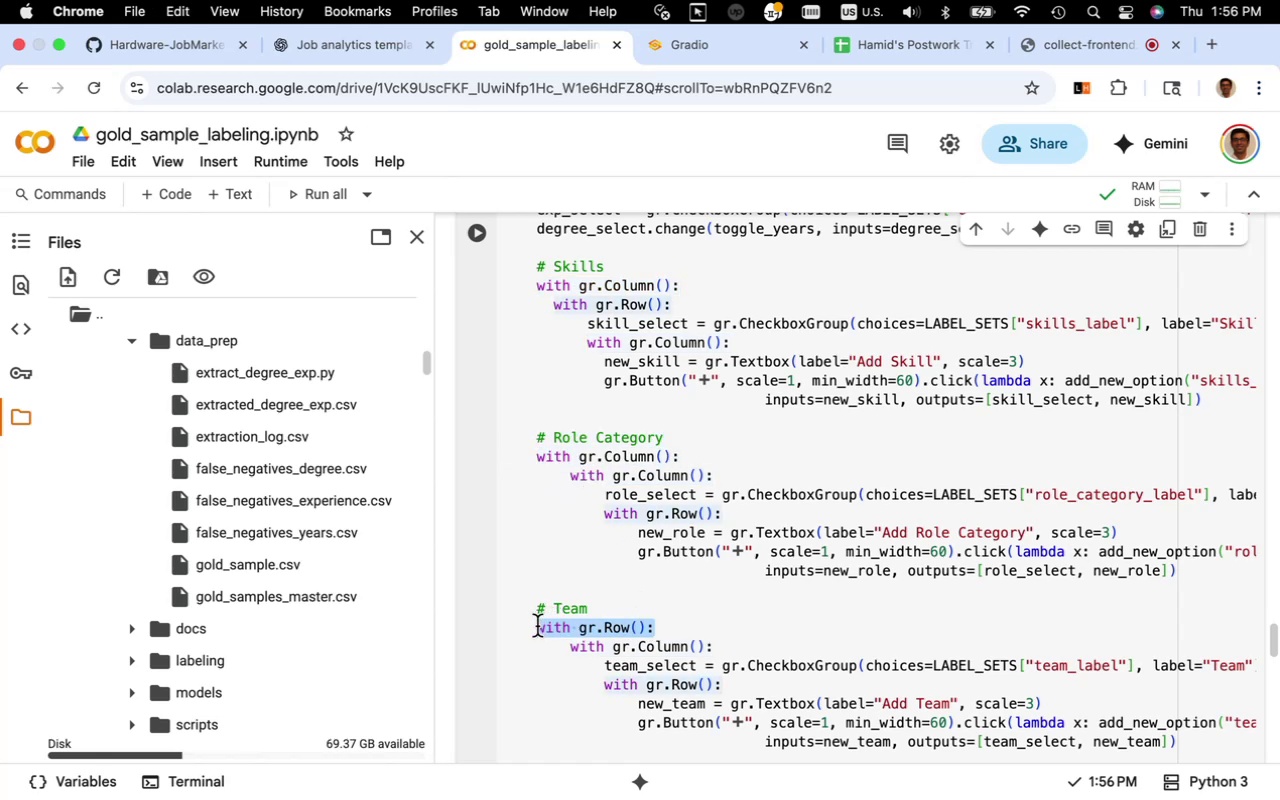 
key(Meta+V)
 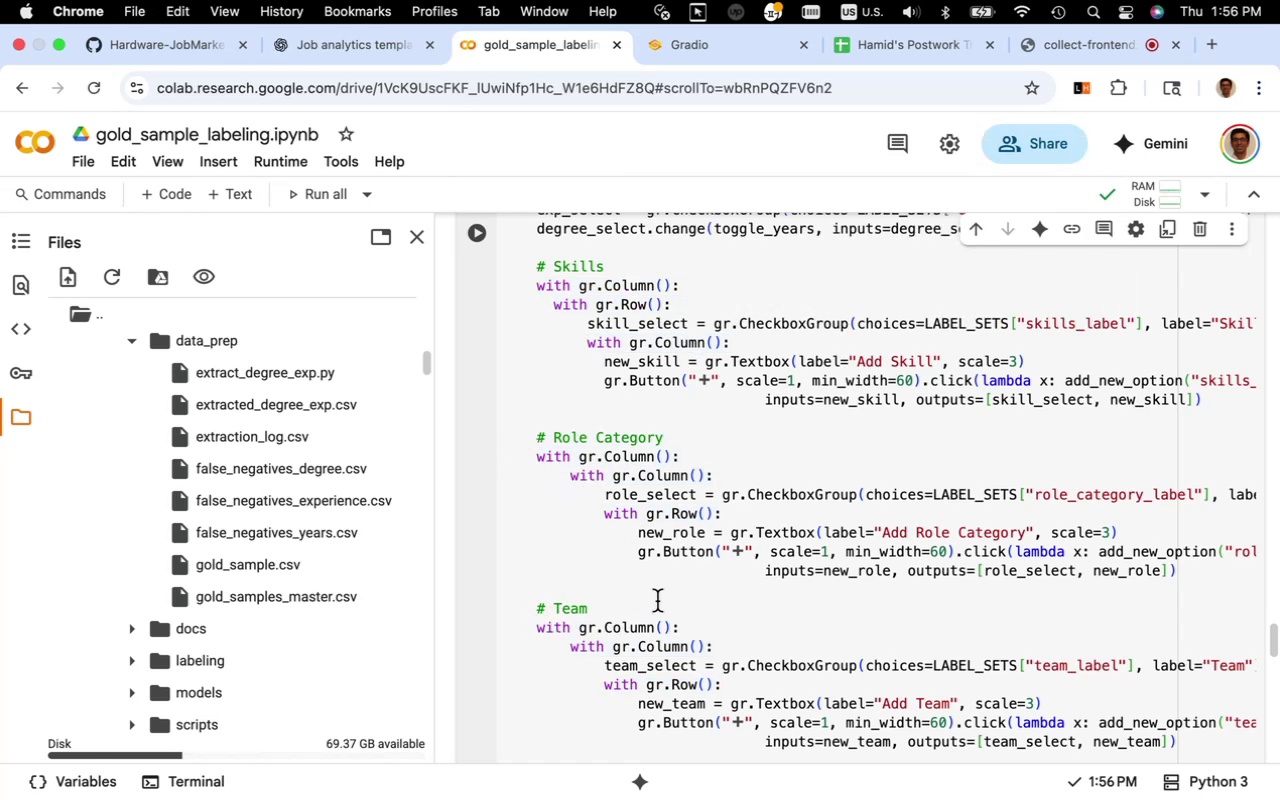 
left_click_drag(start_coordinate=[720, 686], to_coordinate=[606, 684])
 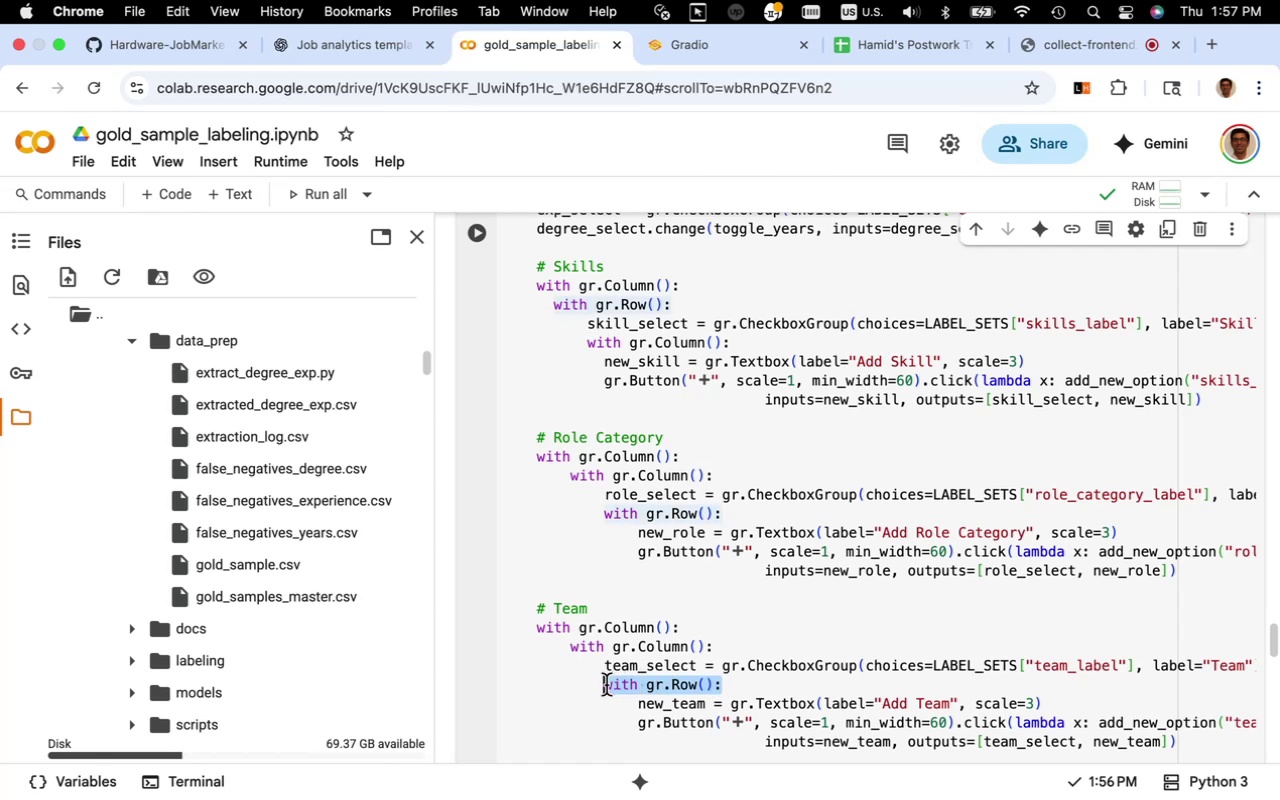 
key(Meta+CommandLeft)
 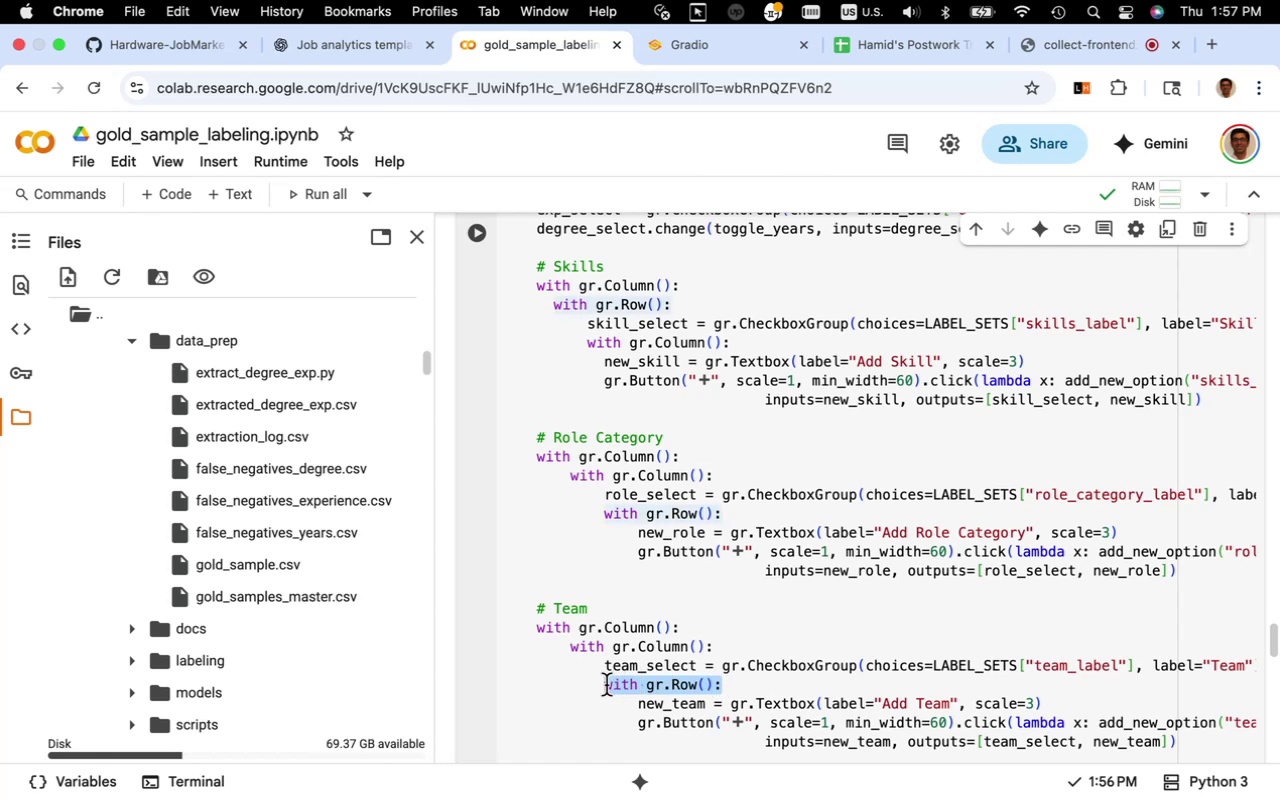 
key(Meta+V)
 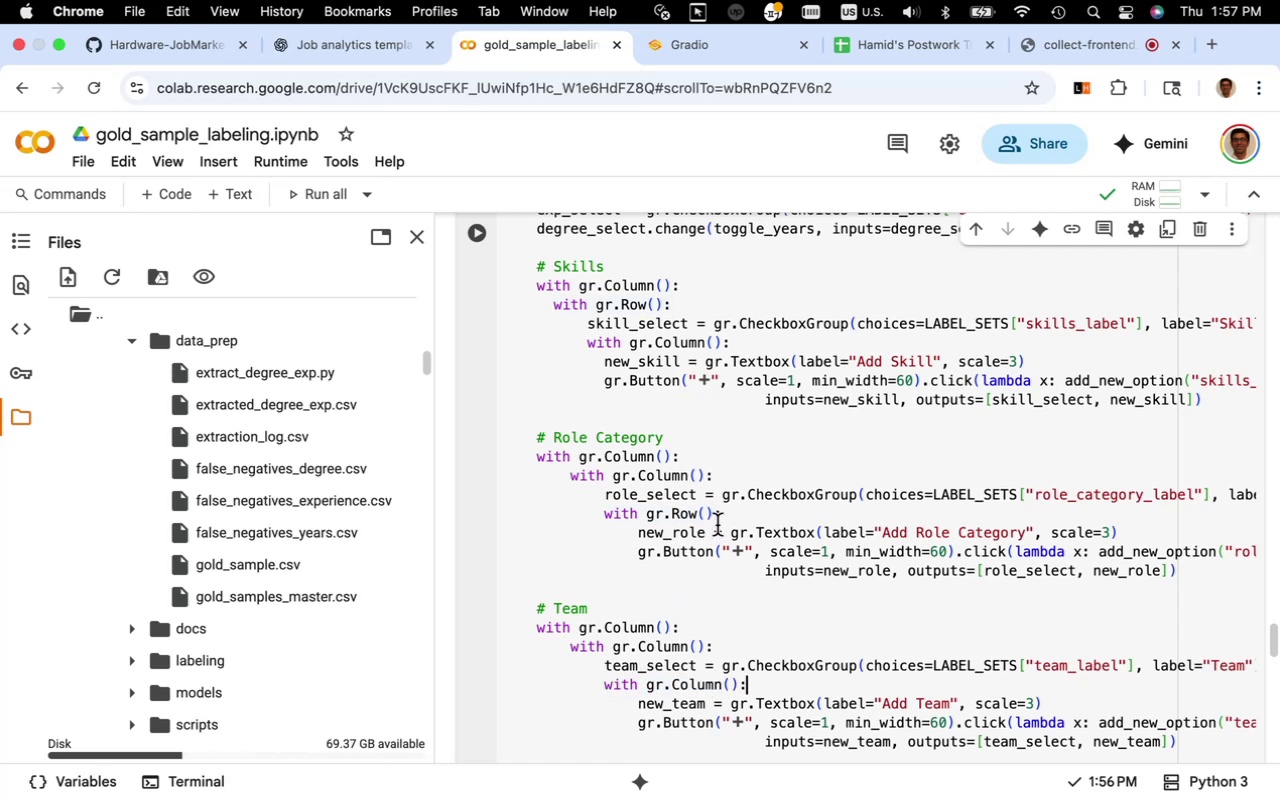 
left_click_drag(start_coordinate=[720, 518], to_coordinate=[605, 514])
 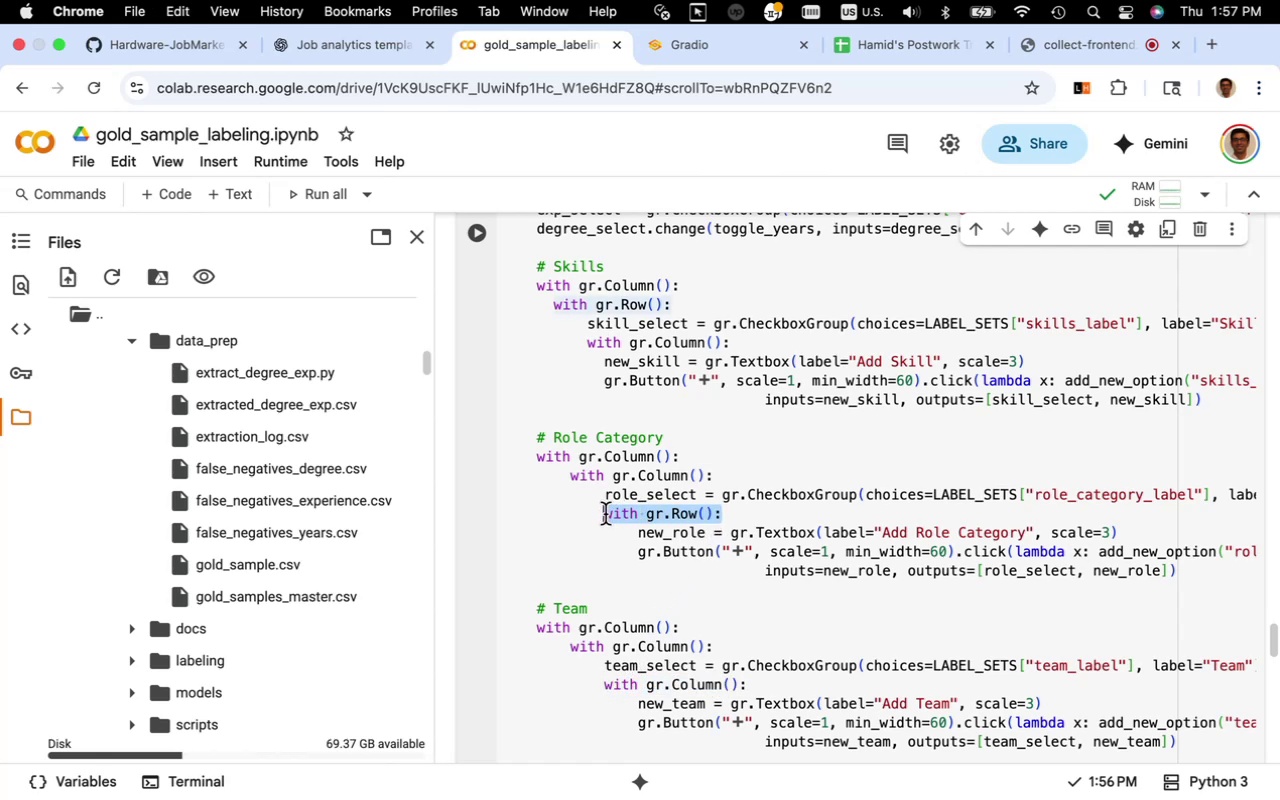 
key(Meta+CommandLeft)
 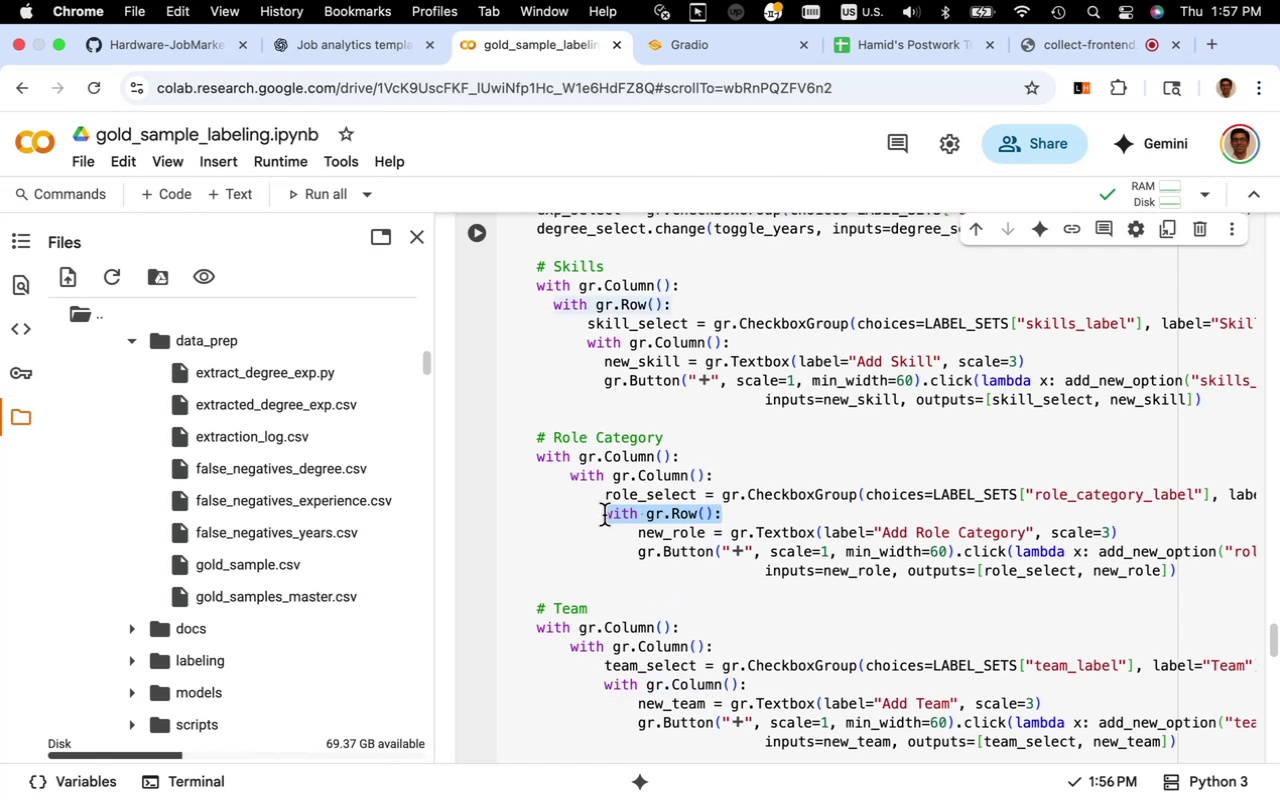 
key(Meta+V)
 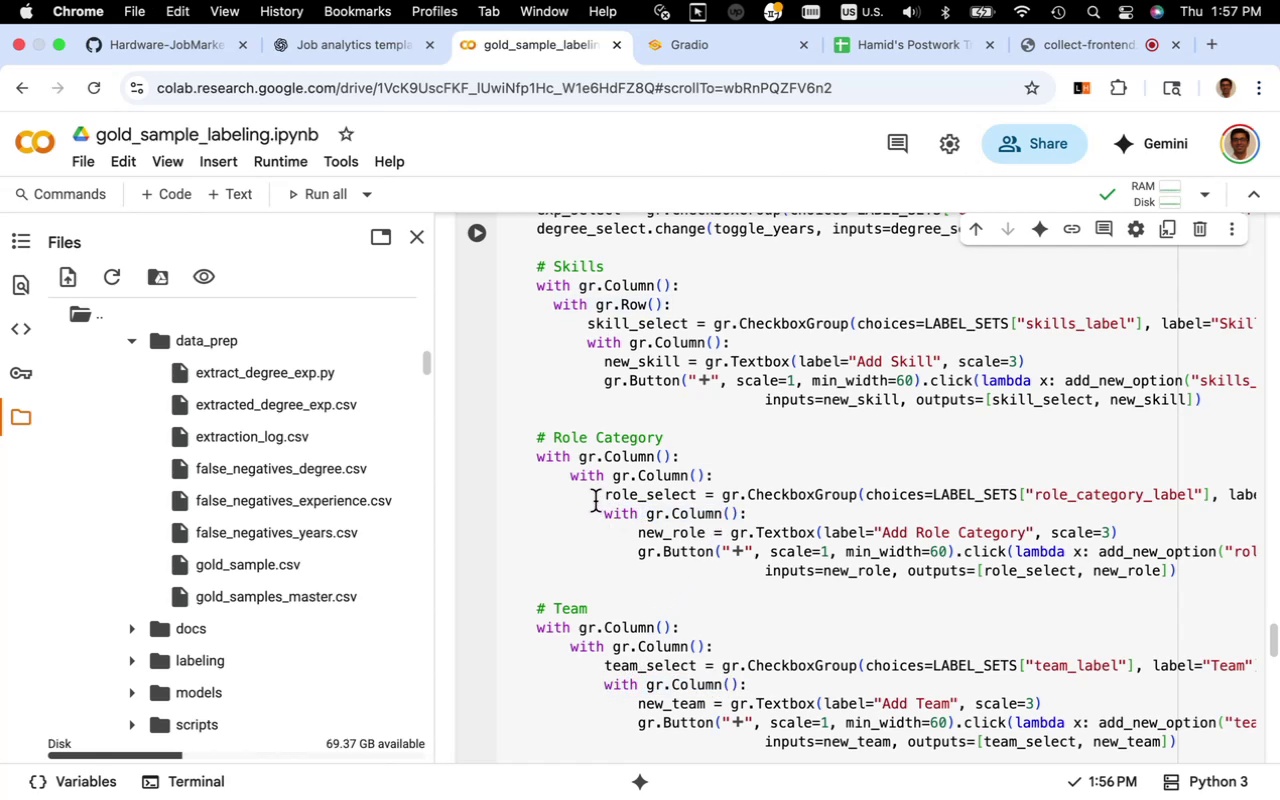 
mouse_move([621, 495])
 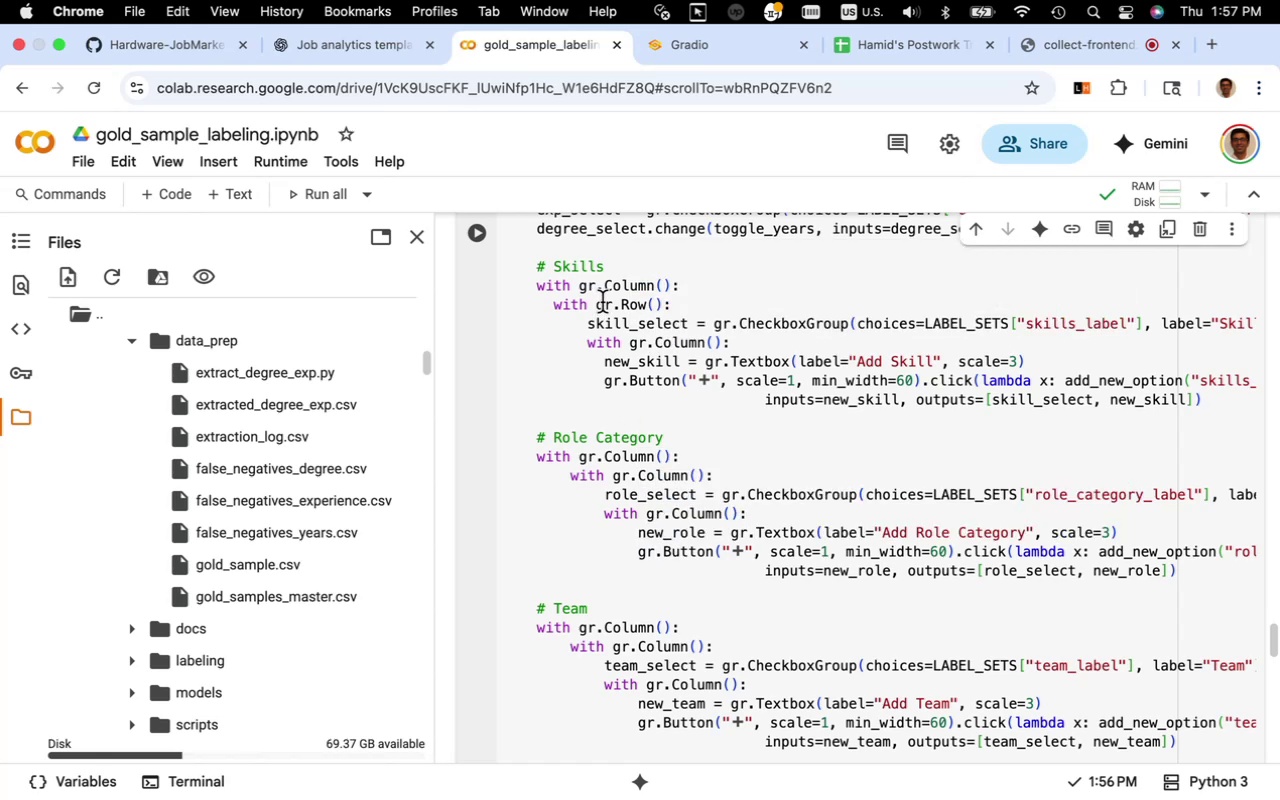 
left_click_drag(start_coordinate=[672, 305], to_coordinate=[555, 305])
 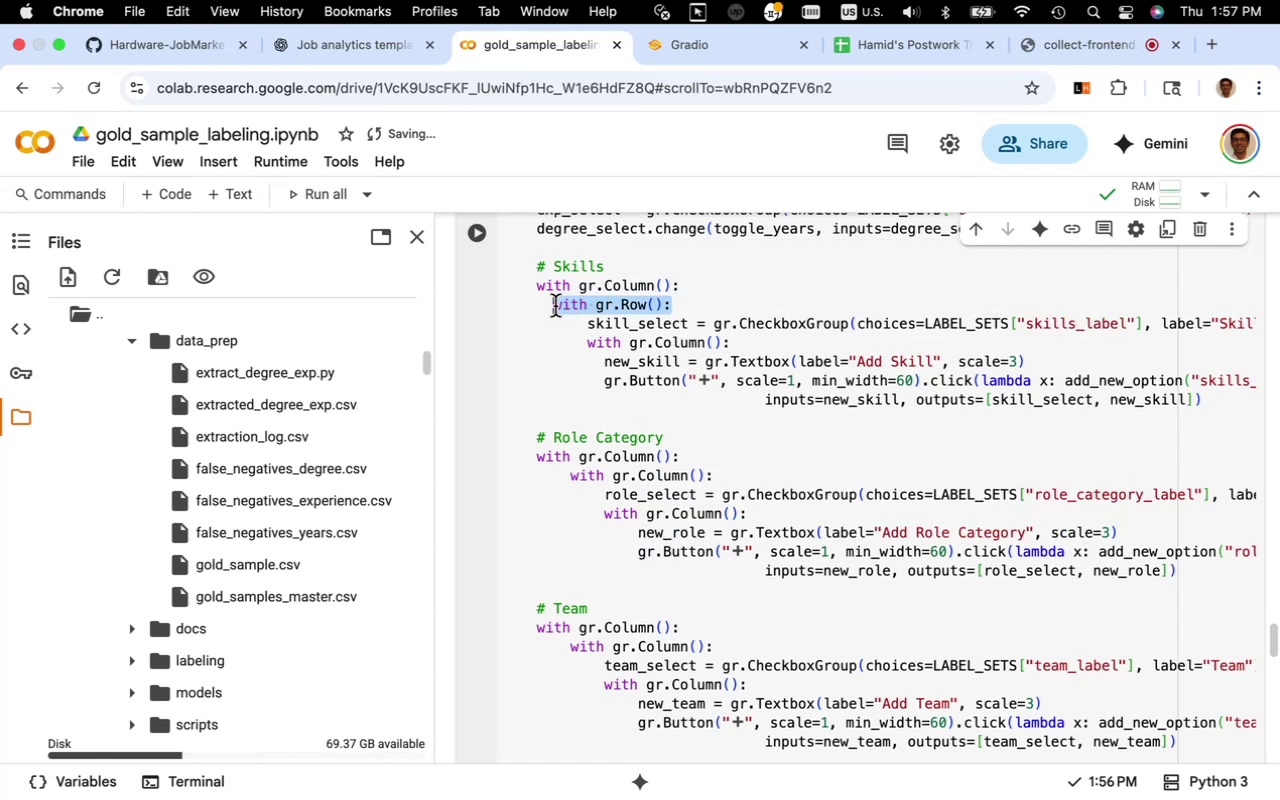 
key(Meta+C)
 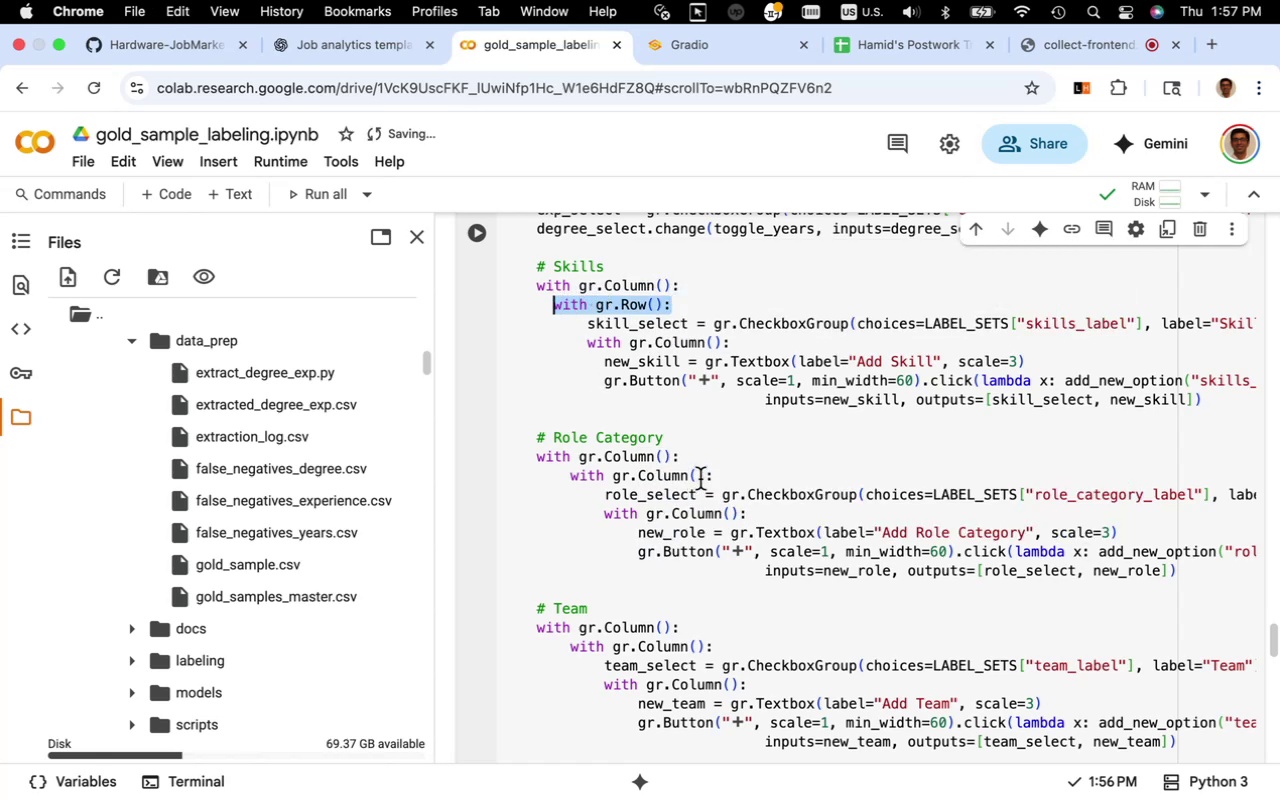 
left_click_drag(start_coordinate=[711, 481], to_coordinate=[570, 473])
 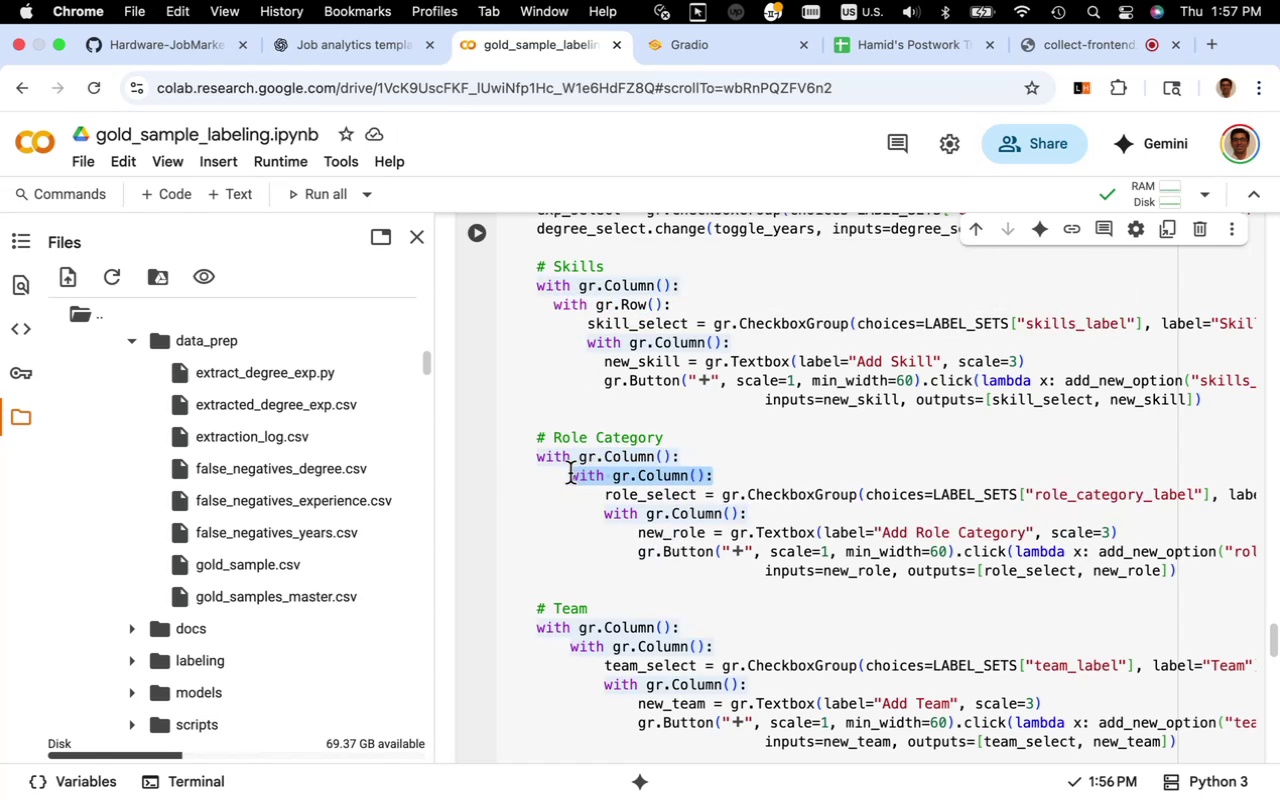 
key(Meta+V)
 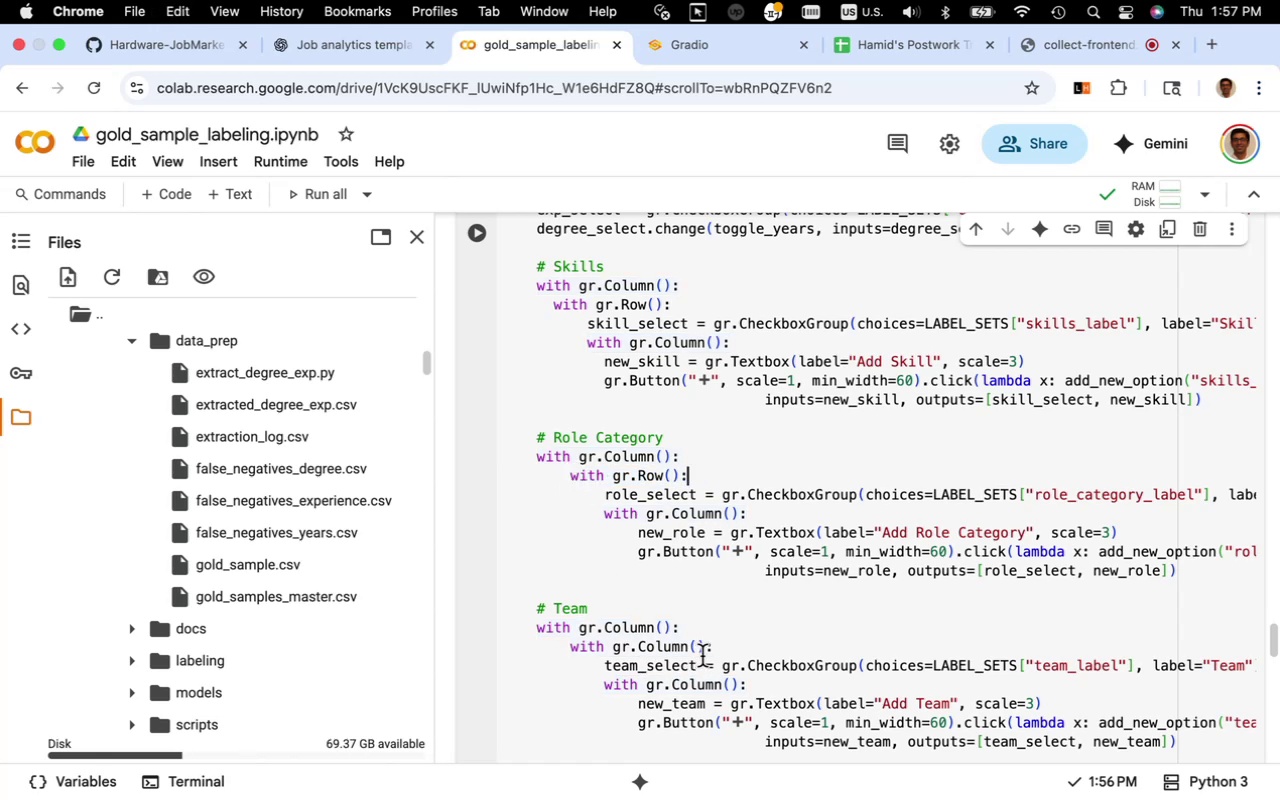 
left_click_drag(start_coordinate=[712, 653], to_coordinate=[571, 648])
 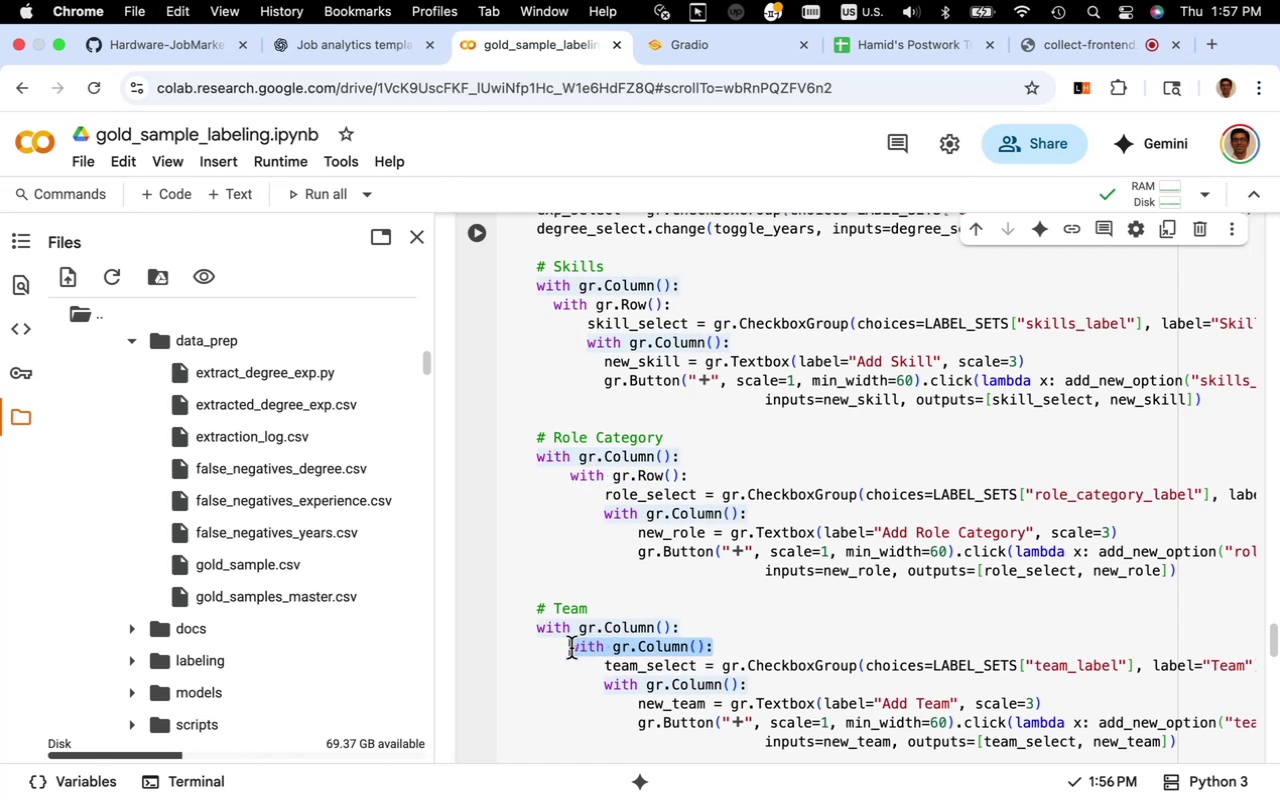 
key(Meta+V)
 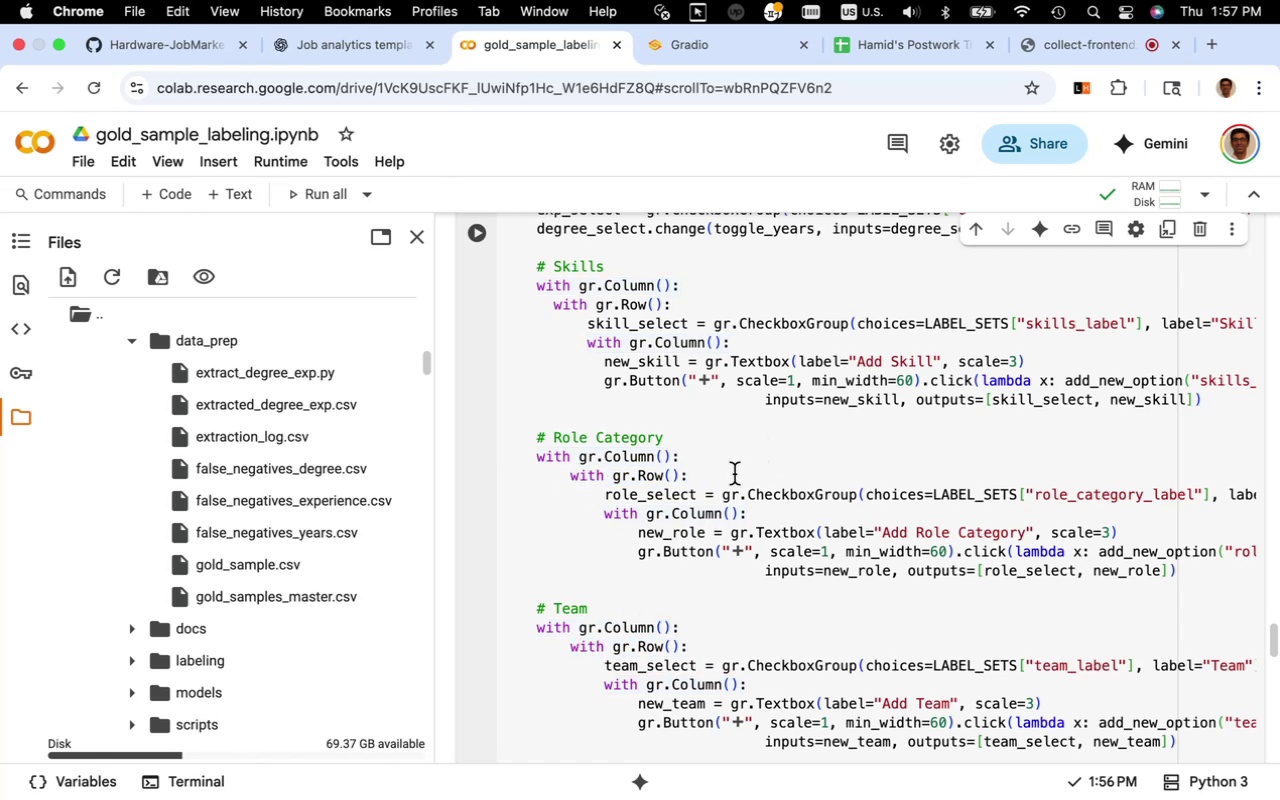 
wait(8.08)
 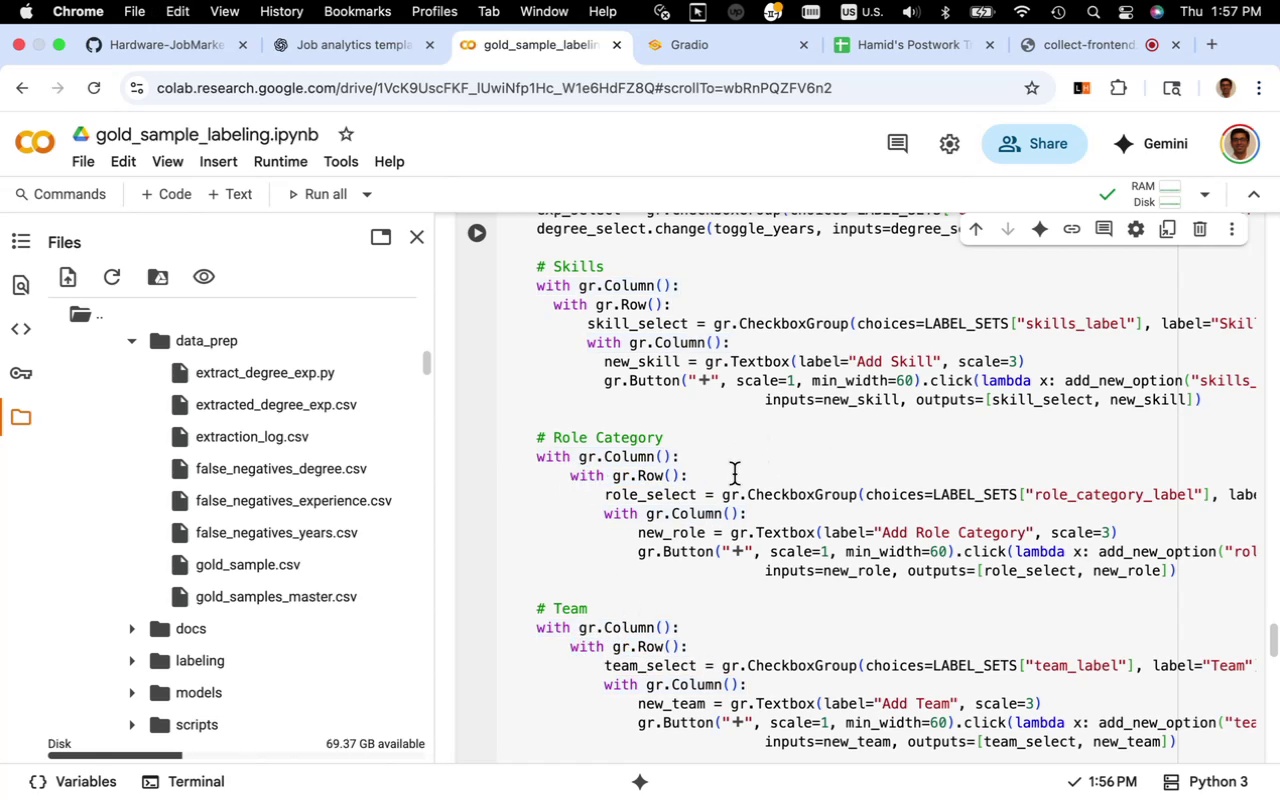 
left_click_drag(start_coordinate=[914, 383], to_coordinate=[738, 381])
 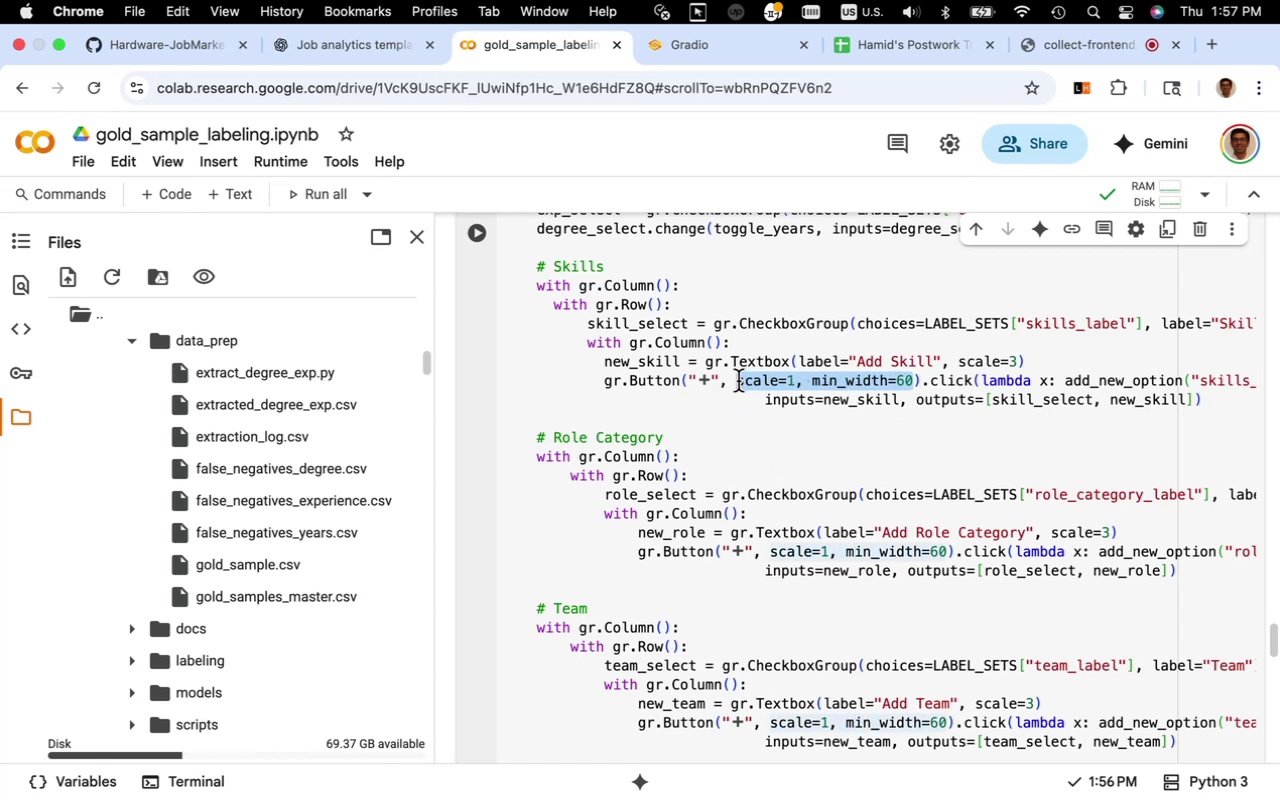 
key(Meta+C)
 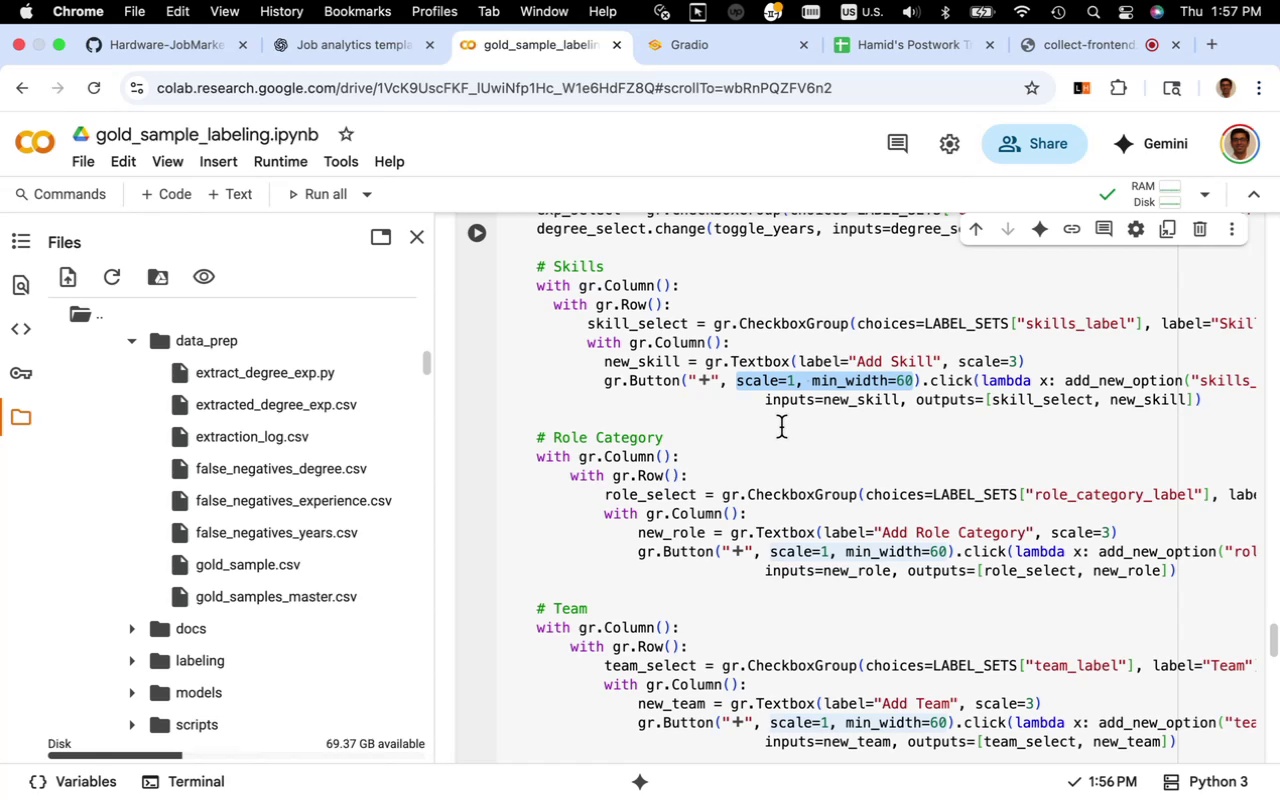 
wait(8.28)
 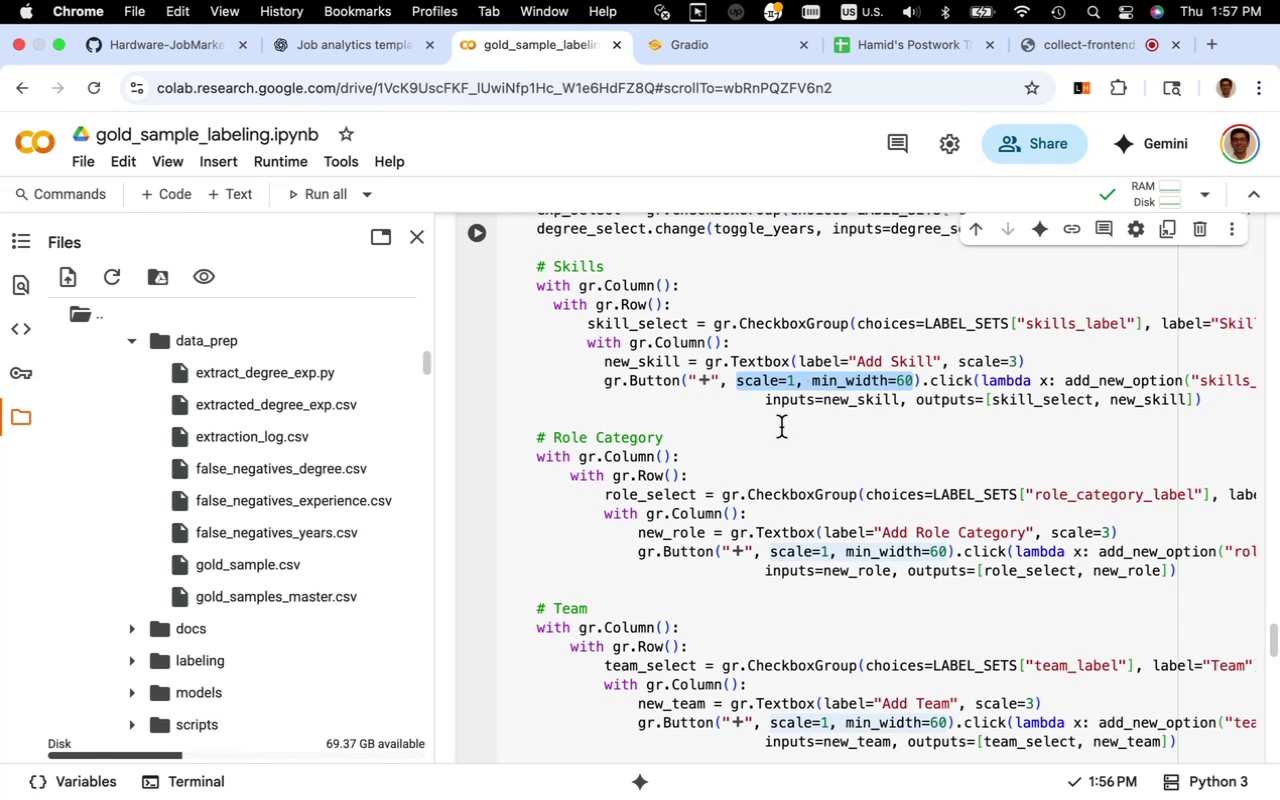 
left_click_drag(start_coordinate=[1107, 537], to_coordinate=[1102, 537])
 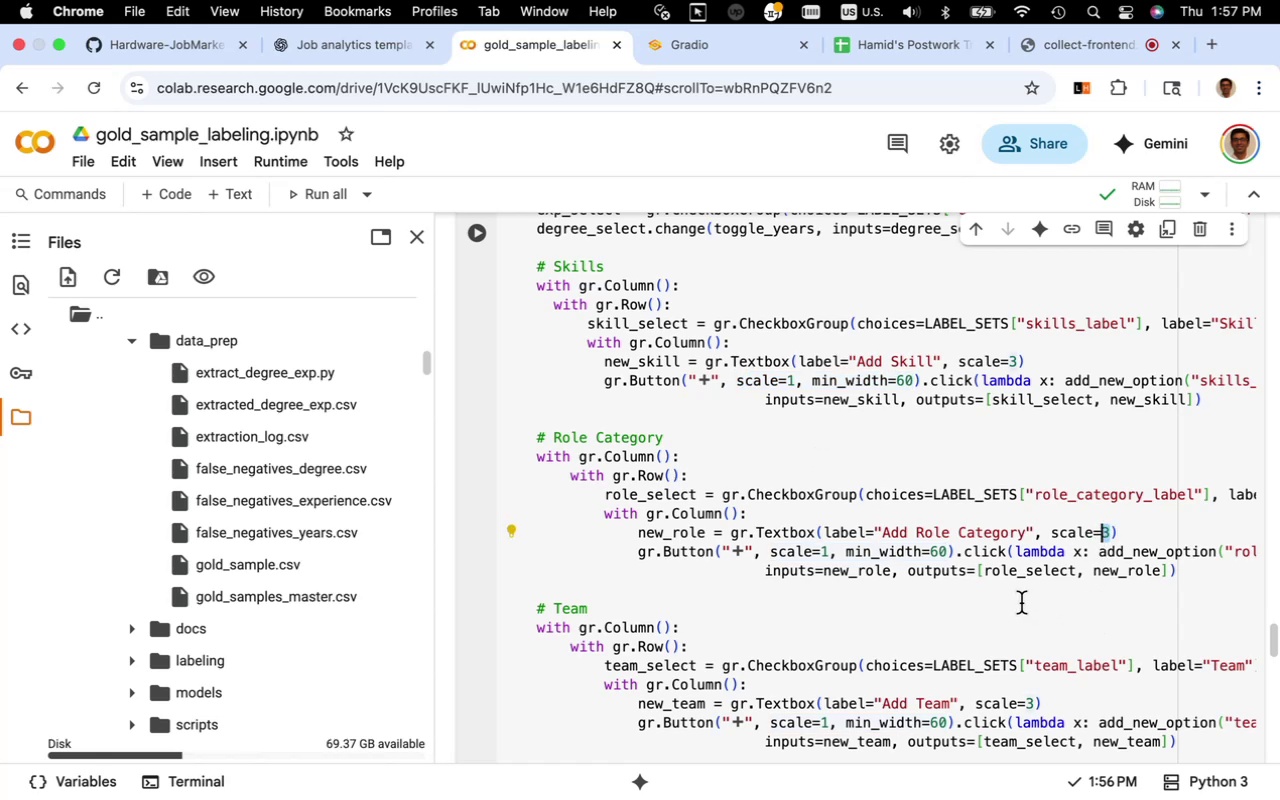 
key(5)
 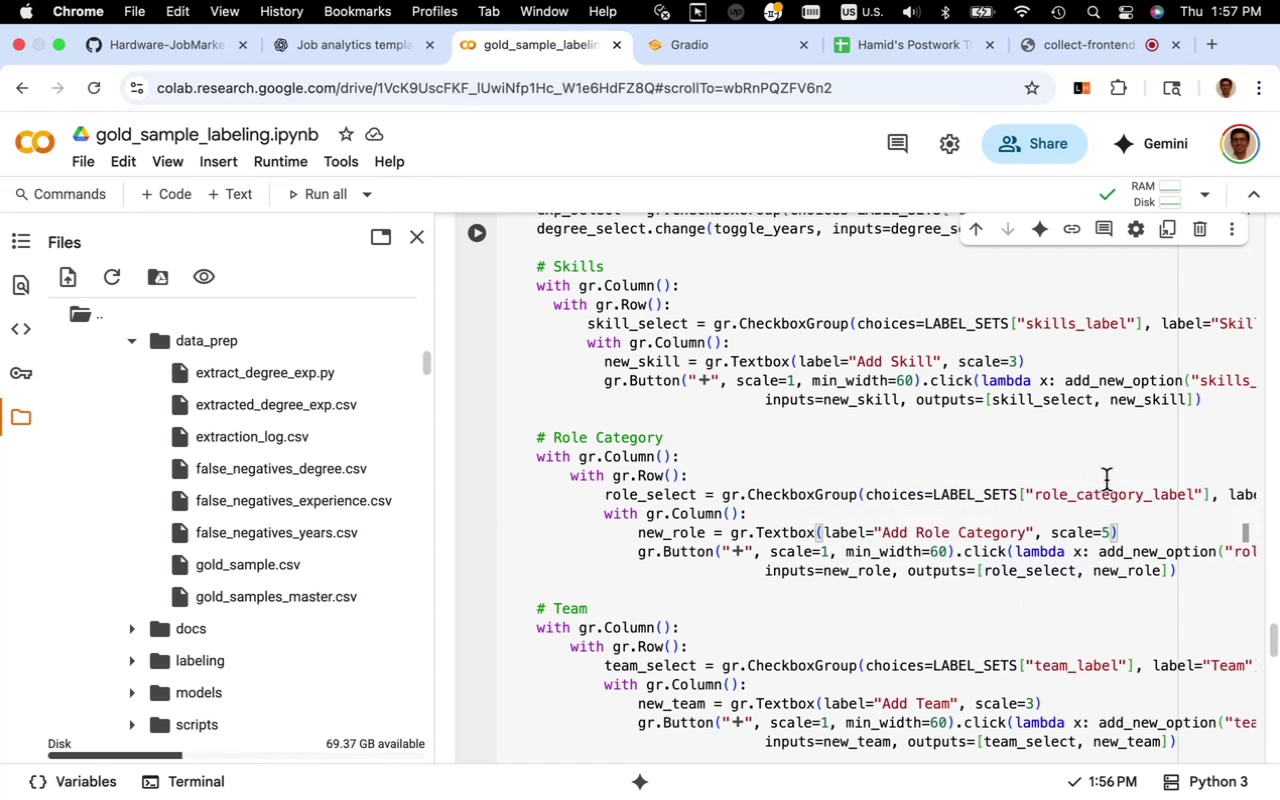 
wait(5.32)
 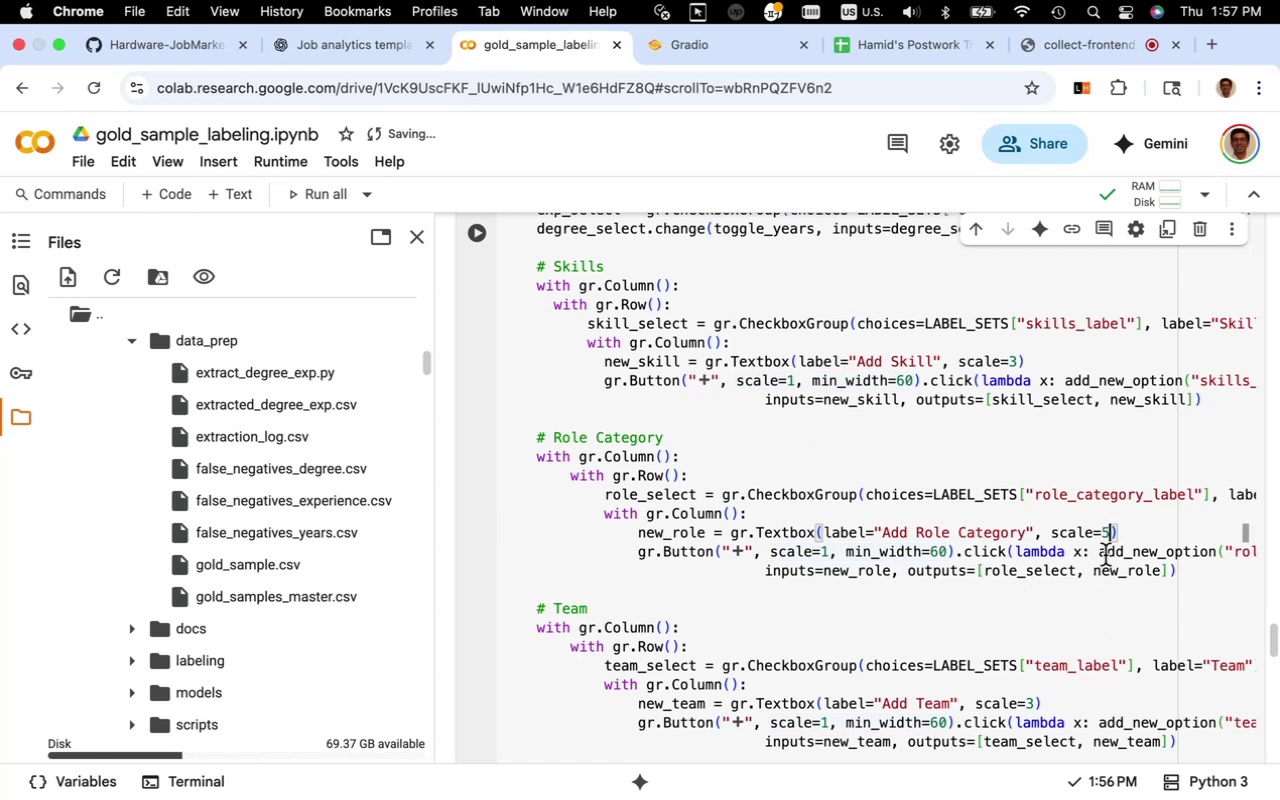 
left_click_drag(start_coordinate=[1106, 532], to_coordinate=[1036, 534])
 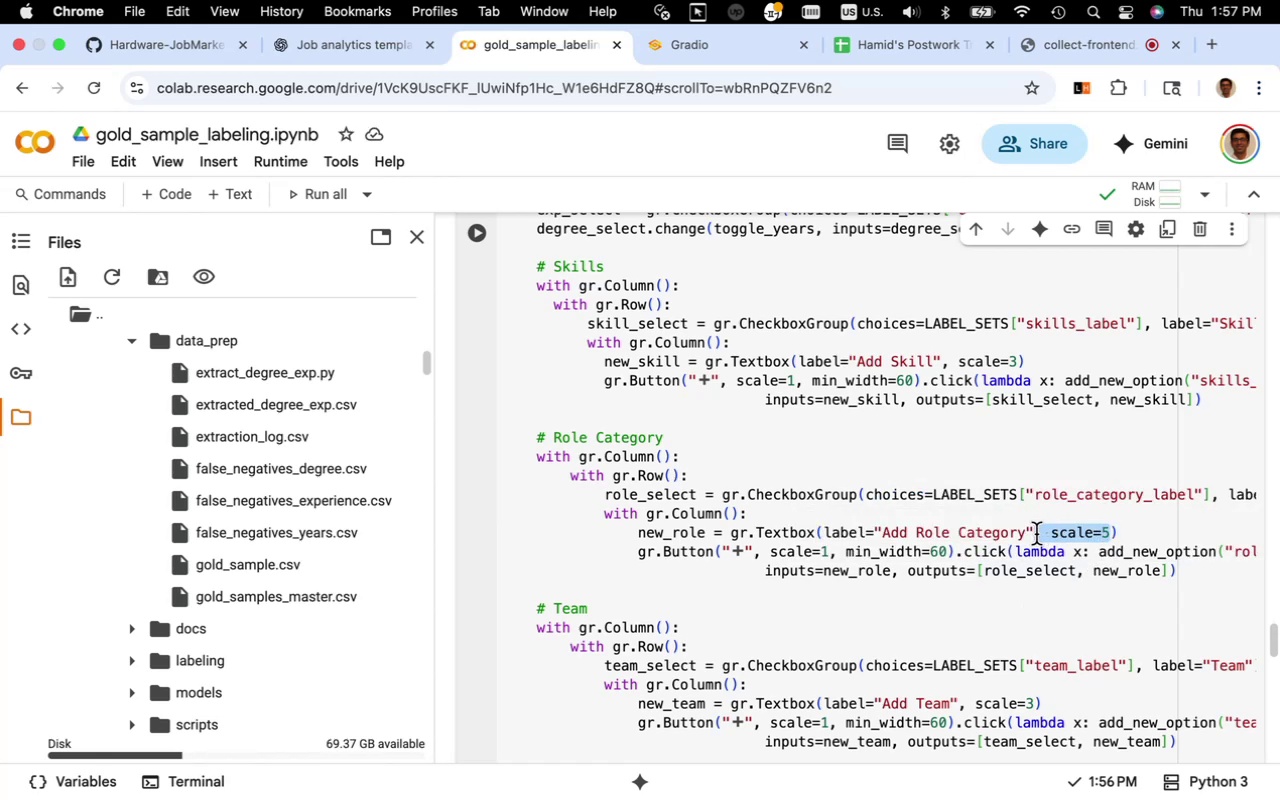 
key(Meta+C)
 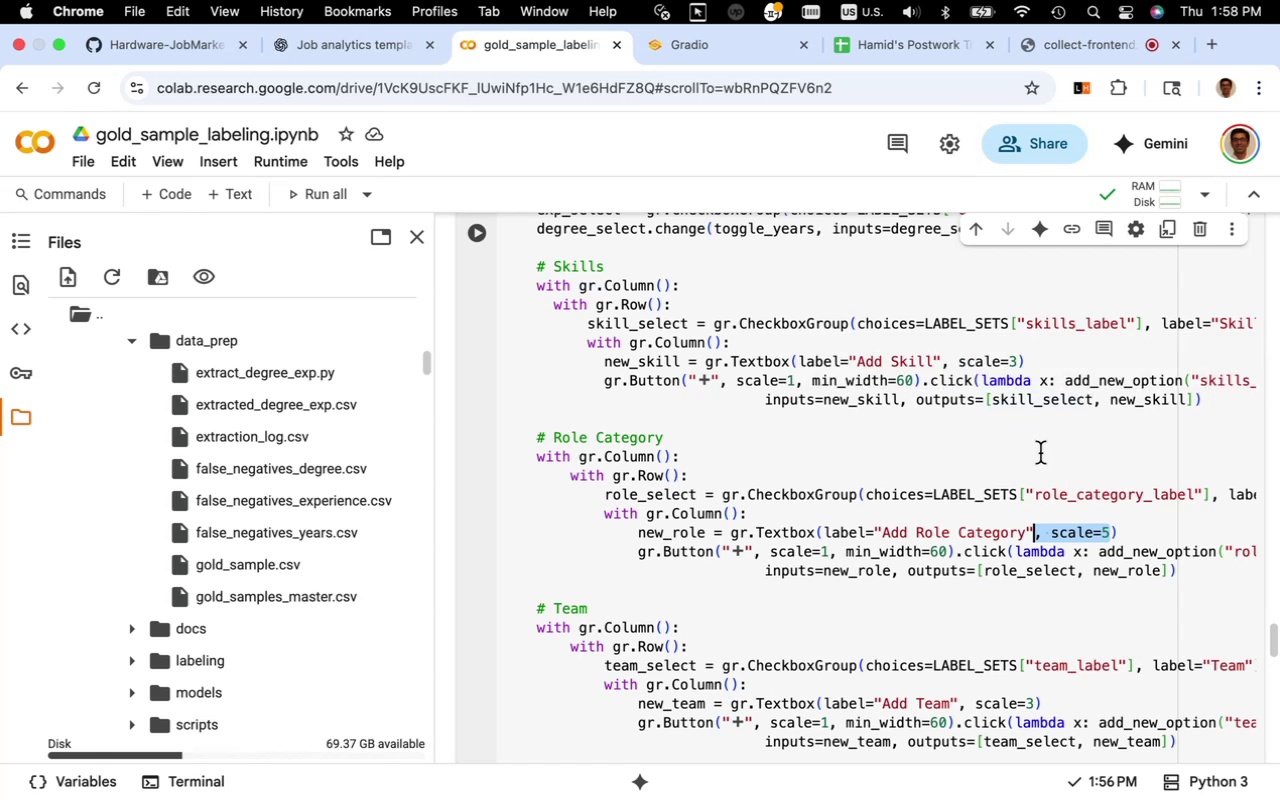 
wait(7.4)
 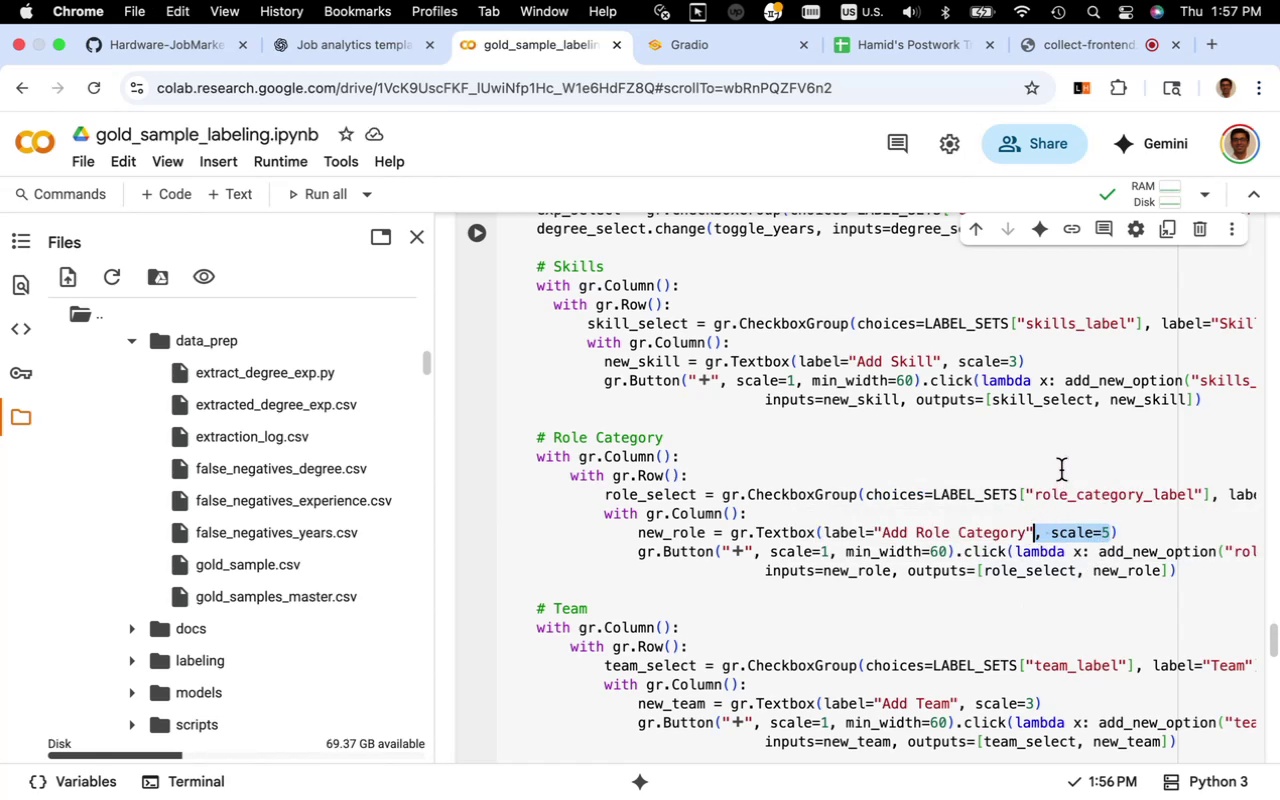 
left_click([1017, 363])
 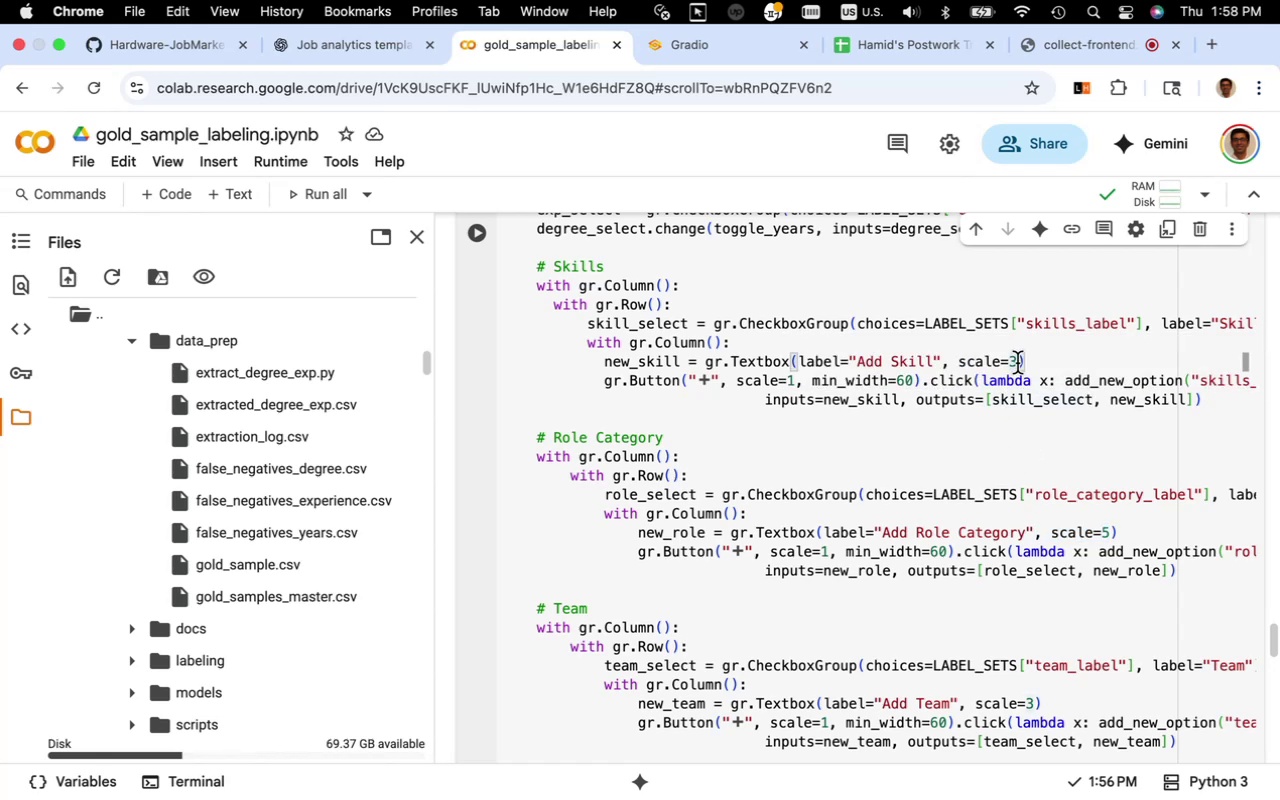 
key(Backspace)
 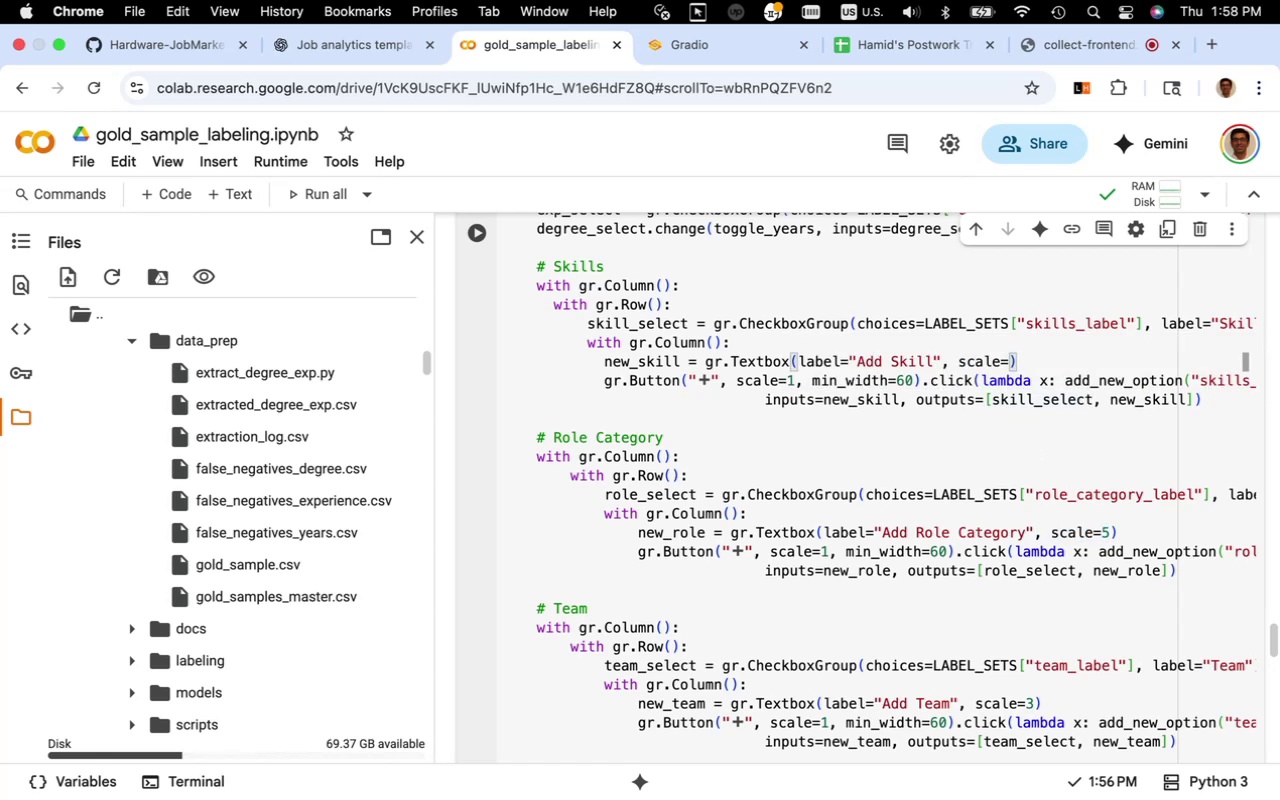 
key(5)
 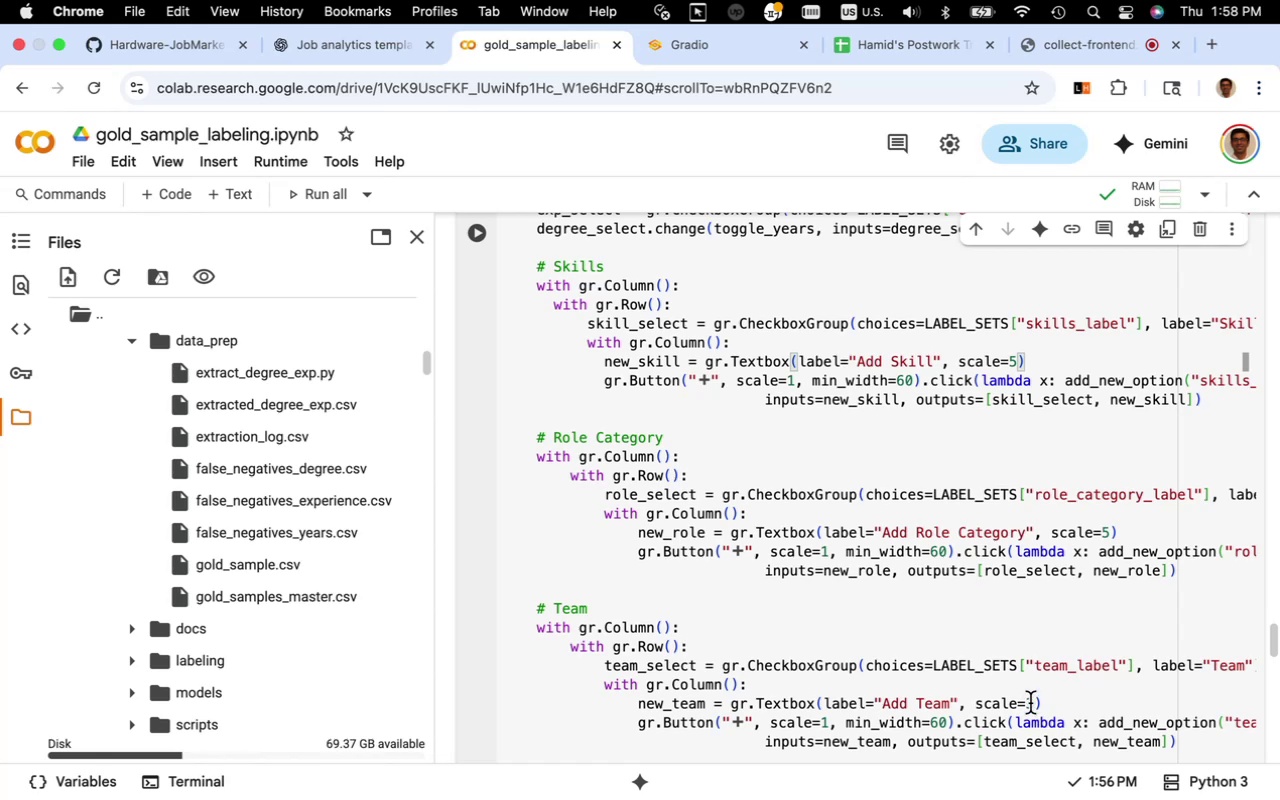 
wait(11.0)
 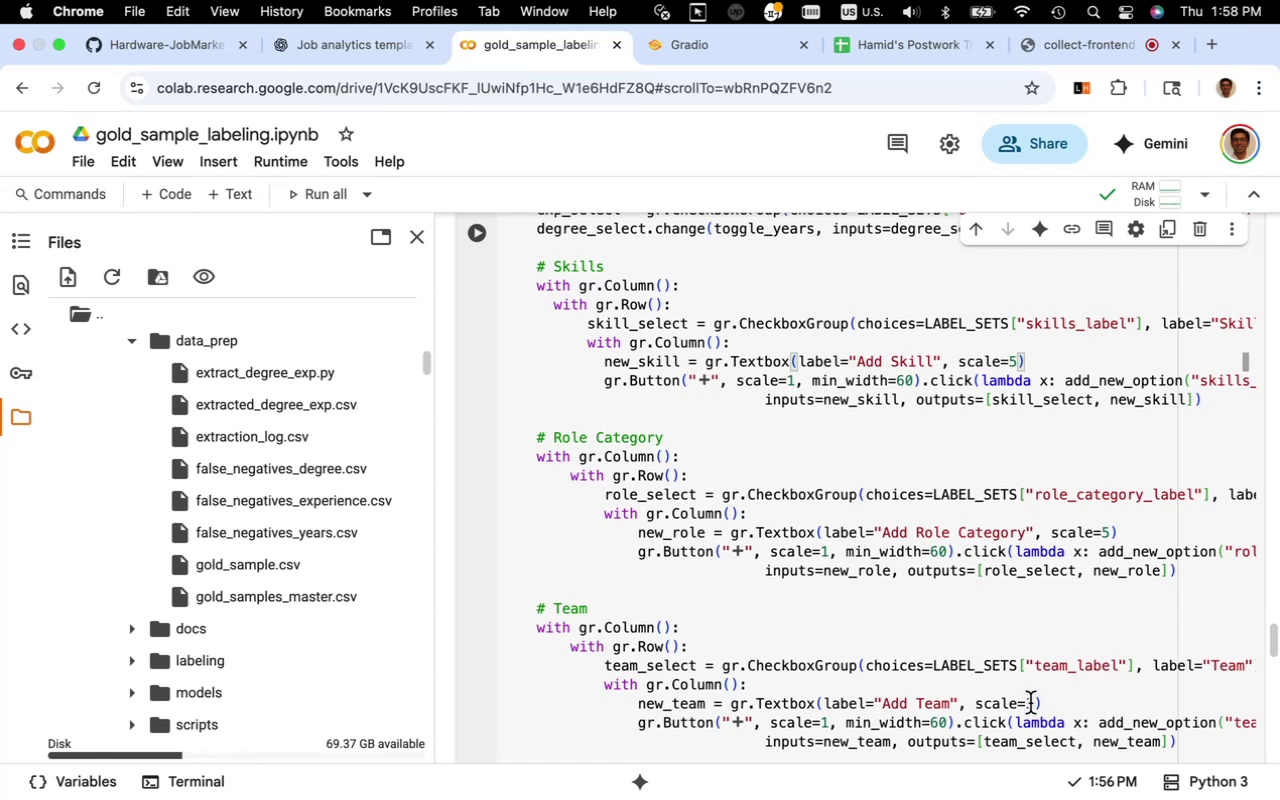 
left_click([1034, 705])
 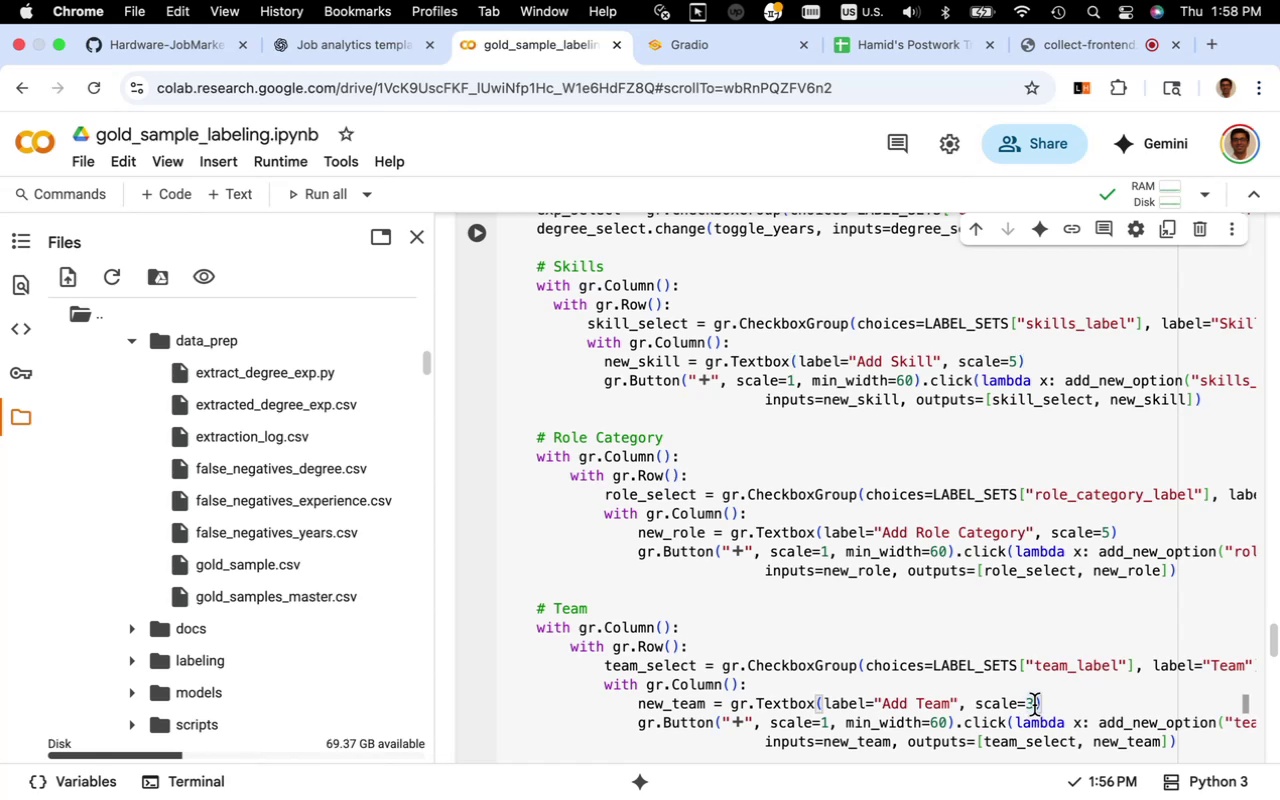 
key(Backspace)
type(51)
key(Backspace)
key(Backspace)
type(1)
 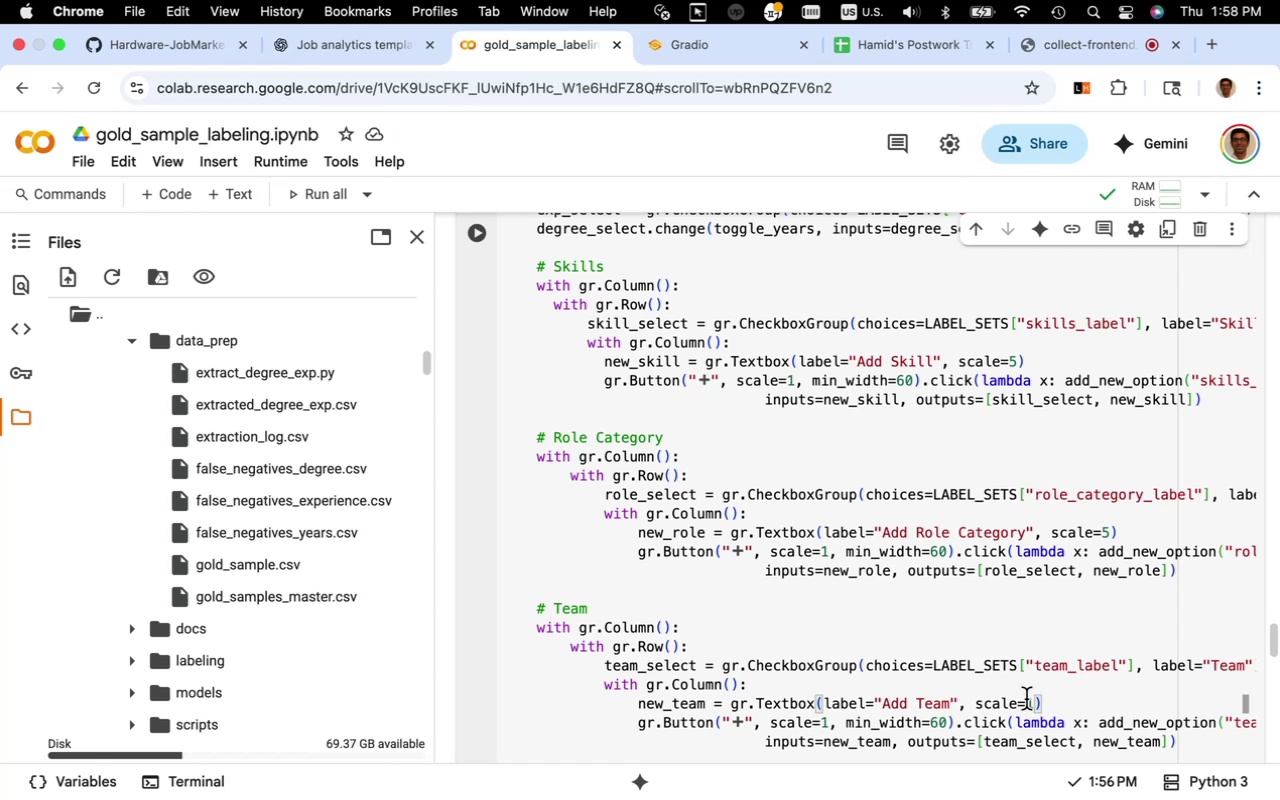 
left_click_drag(start_coordinate=[1033, 705], to_coordinate=[961, 705])
 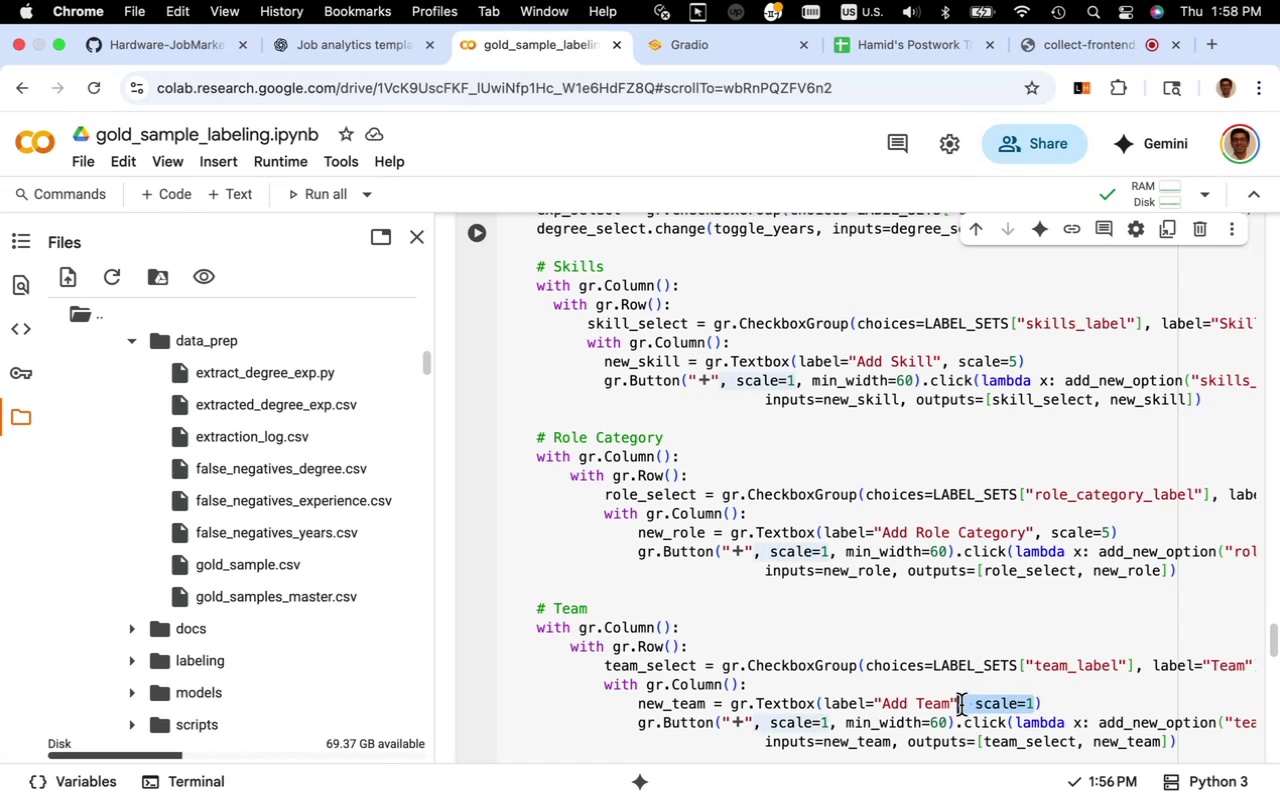 
key(Meta+C)
 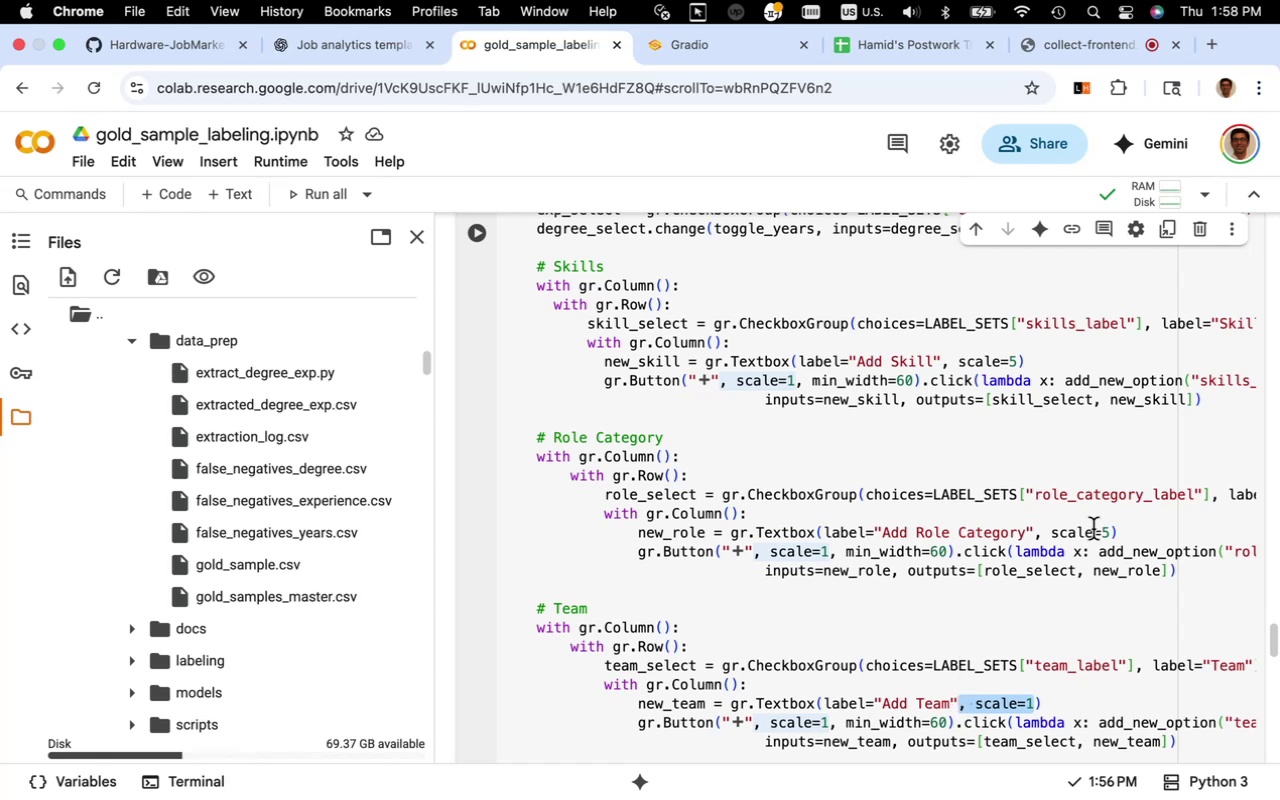 
left_click([1107, 533])
 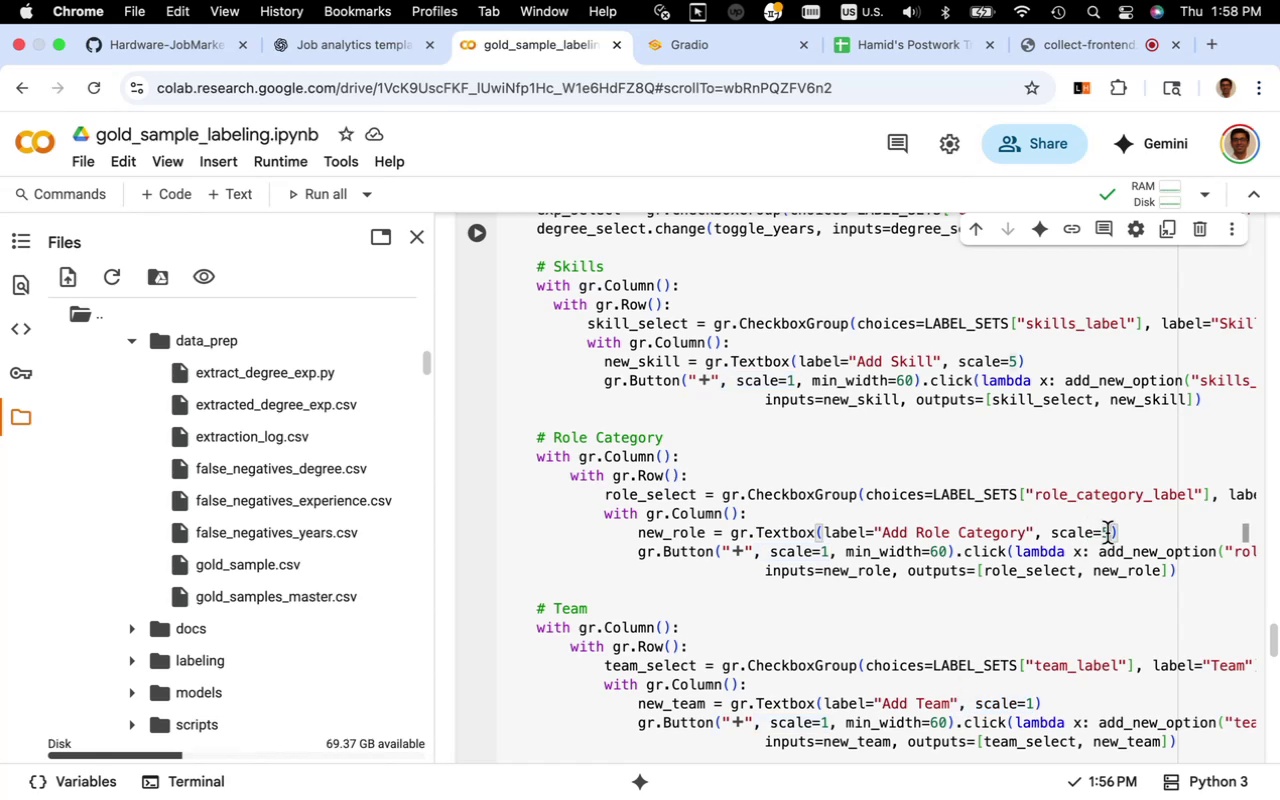 
key(Backspace)
 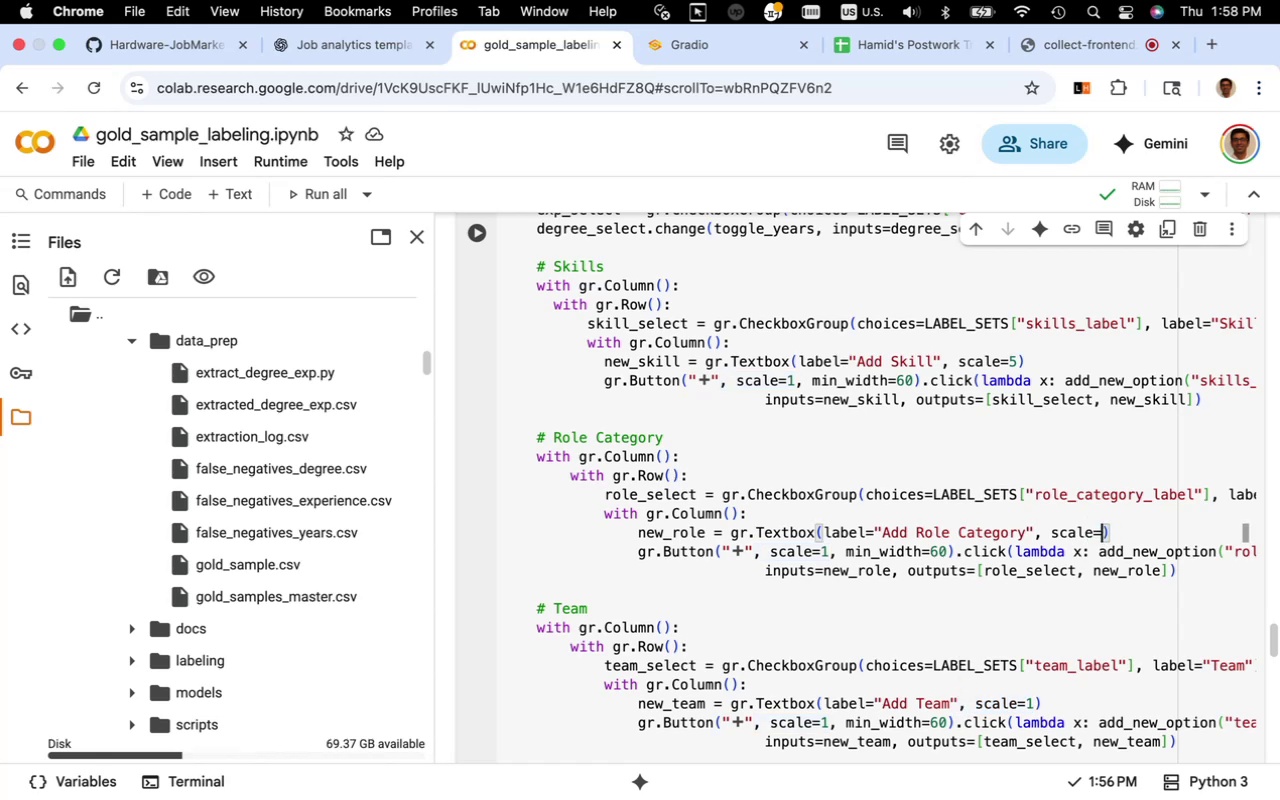 
key(1)
 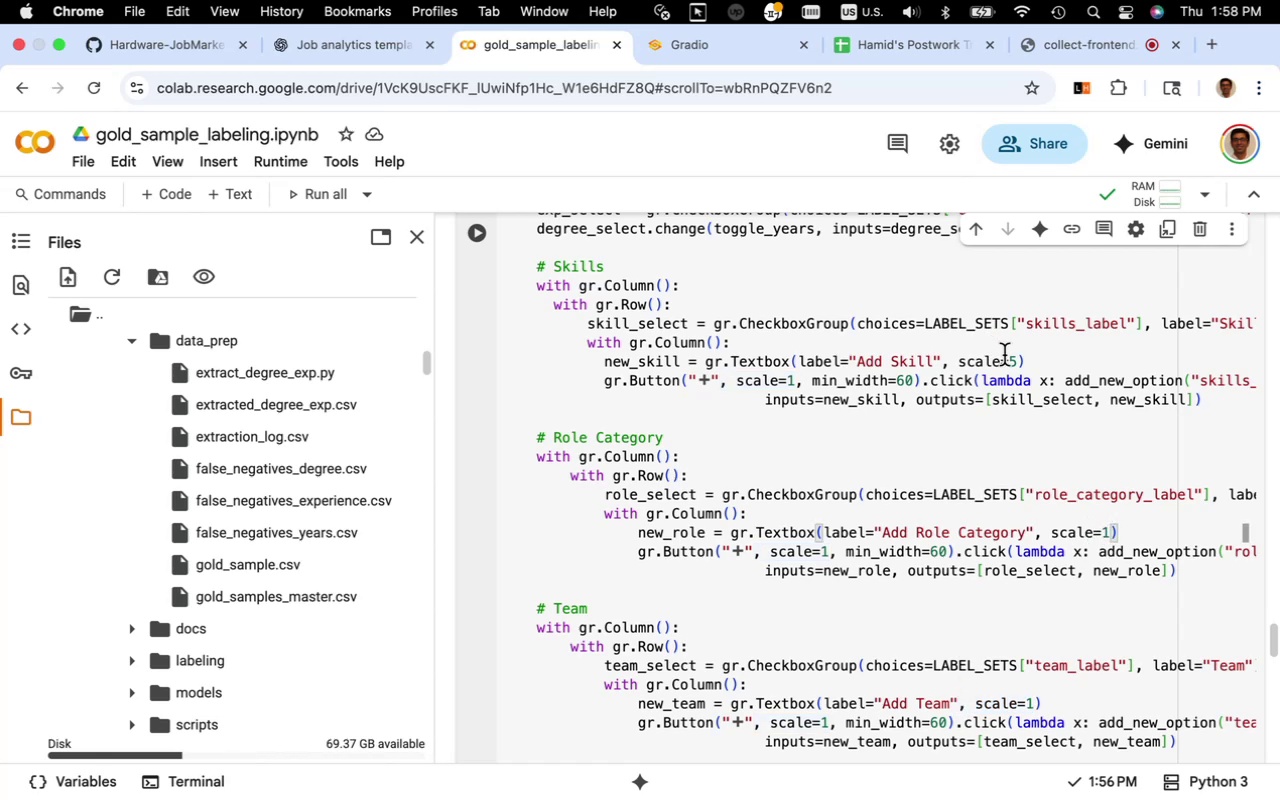 
left_click([1017, 363])
 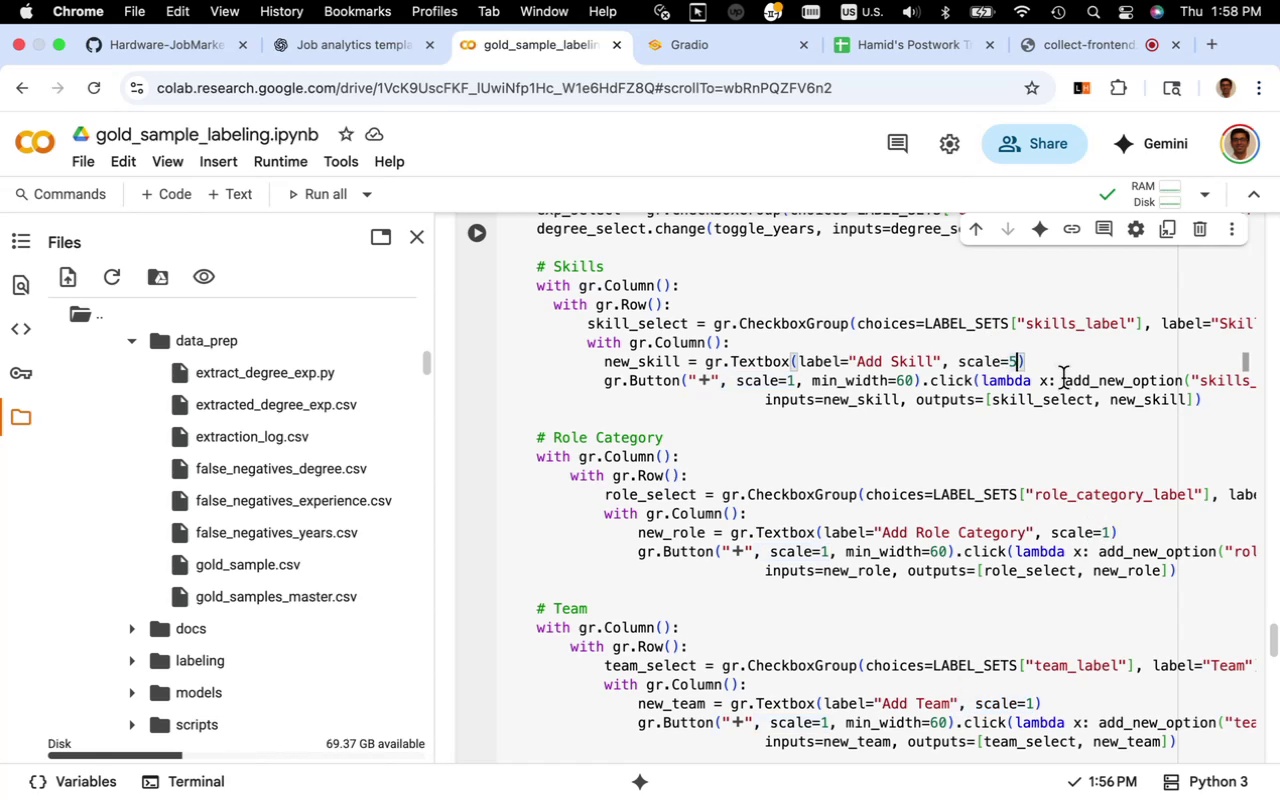 
key(Backspace)
 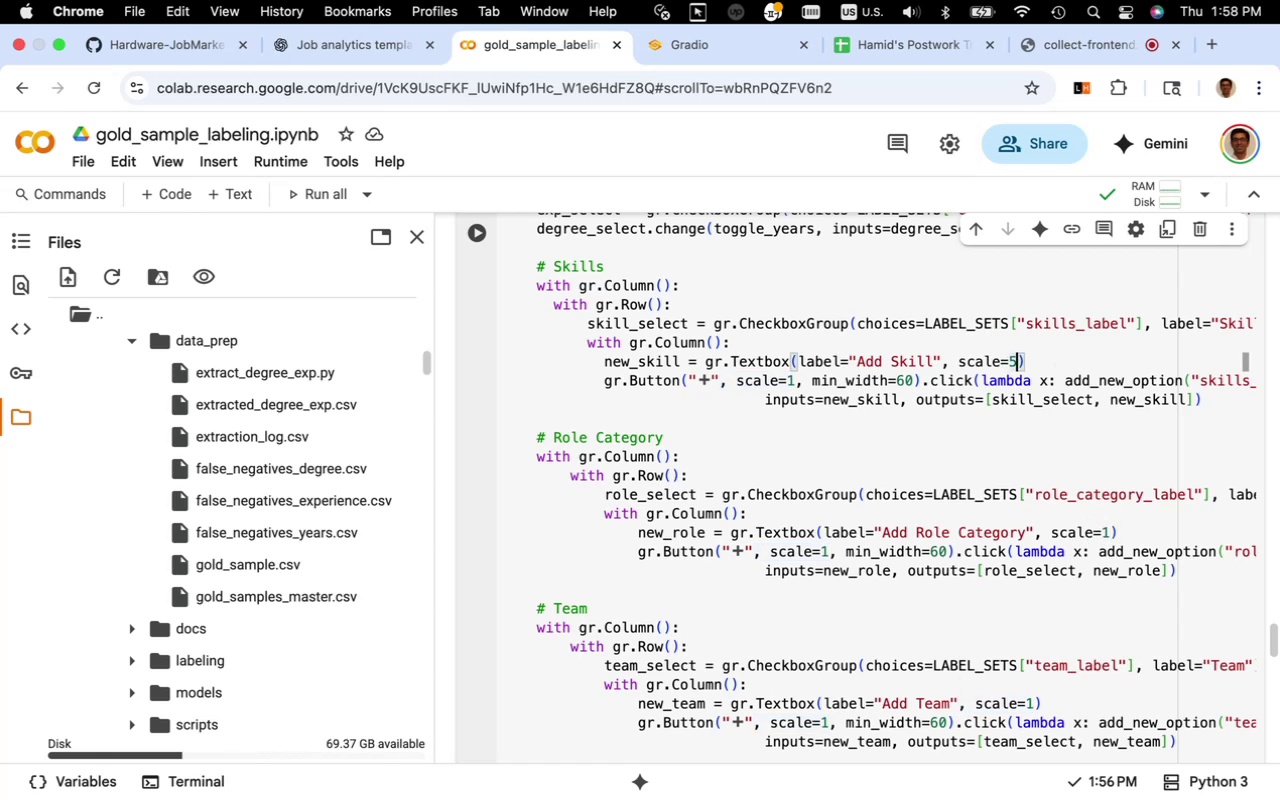 
key(1)
 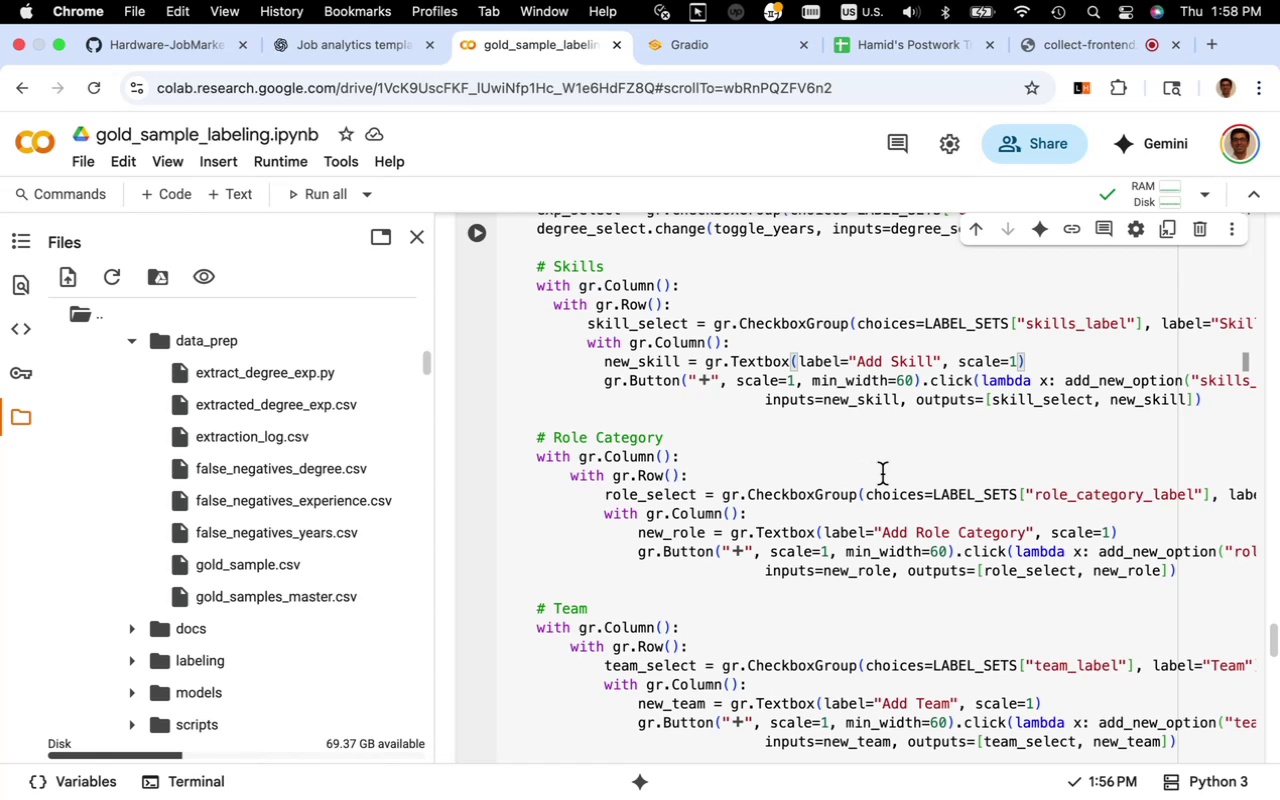 
wait(6.36)
 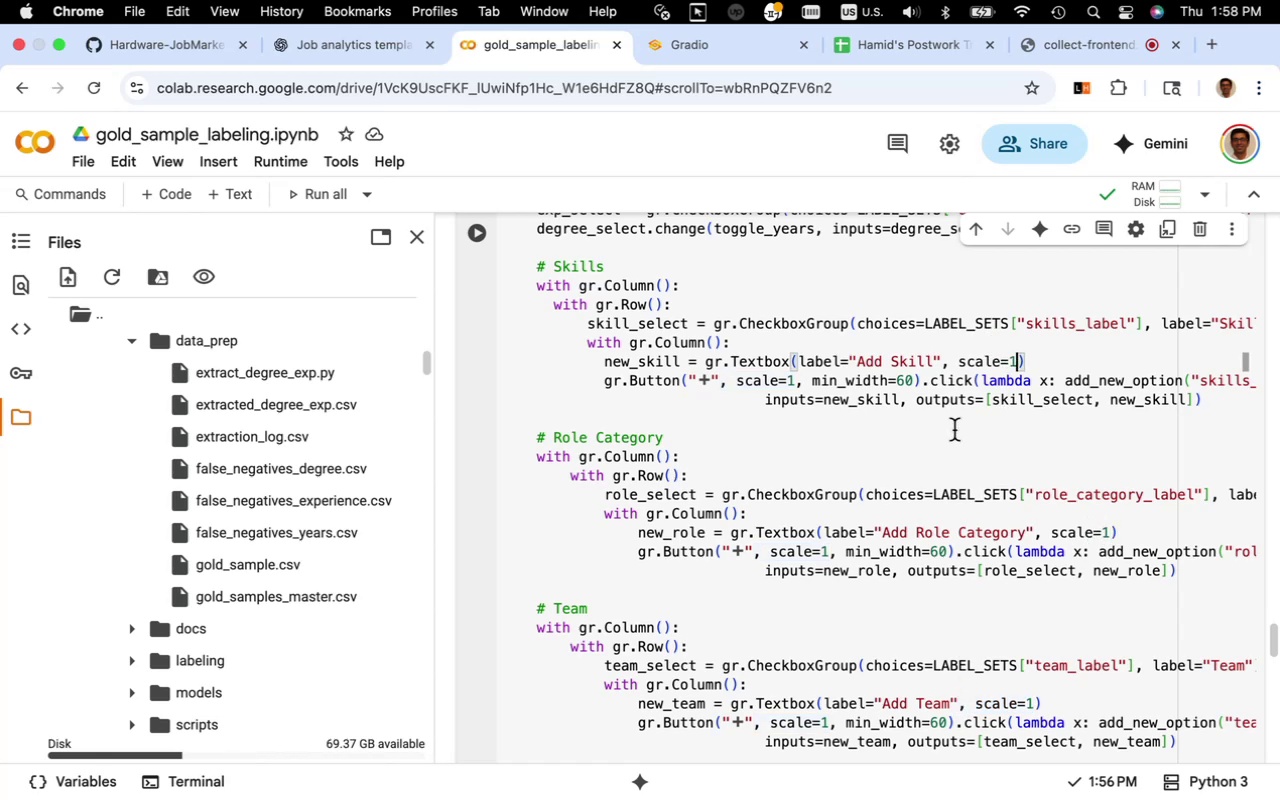 
left_click_drag(start_coordinate=[1154, 328], to_coordinate=[1279, 328])
 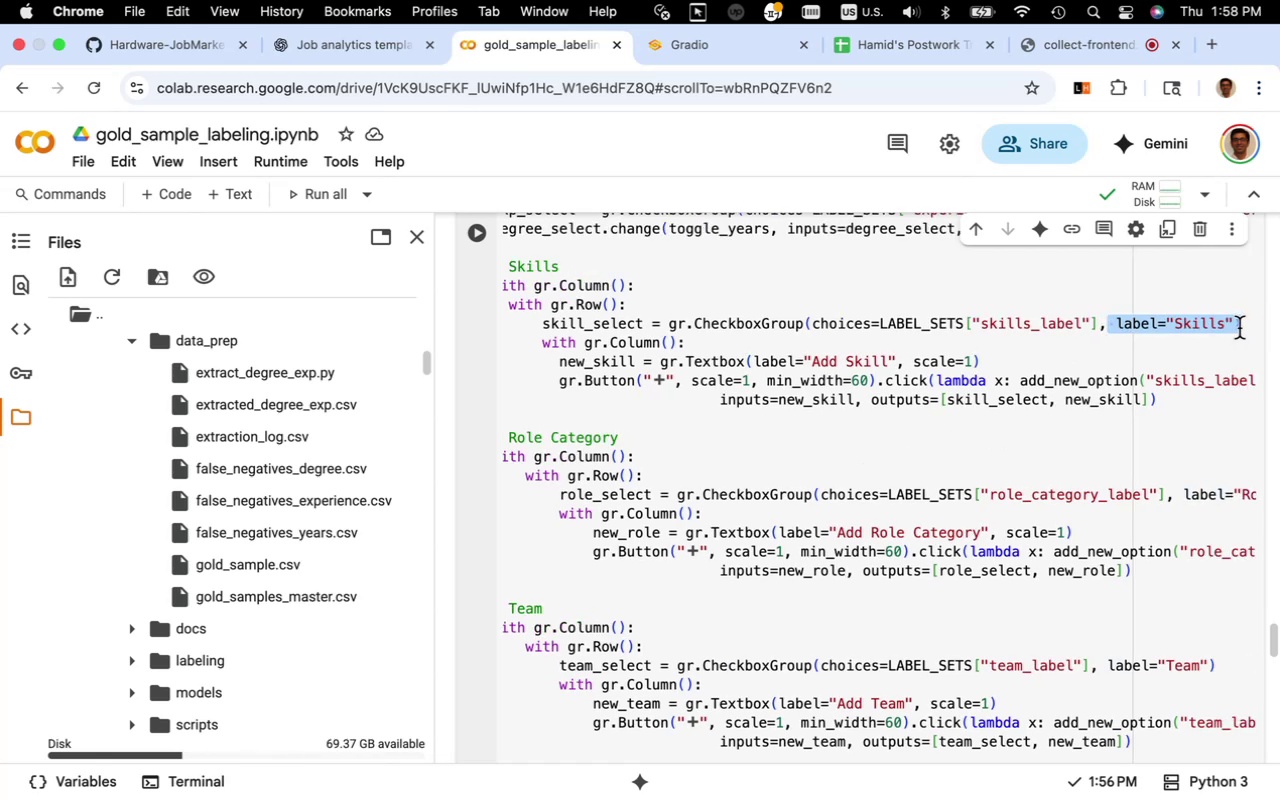 
left_click([1236, 328])
 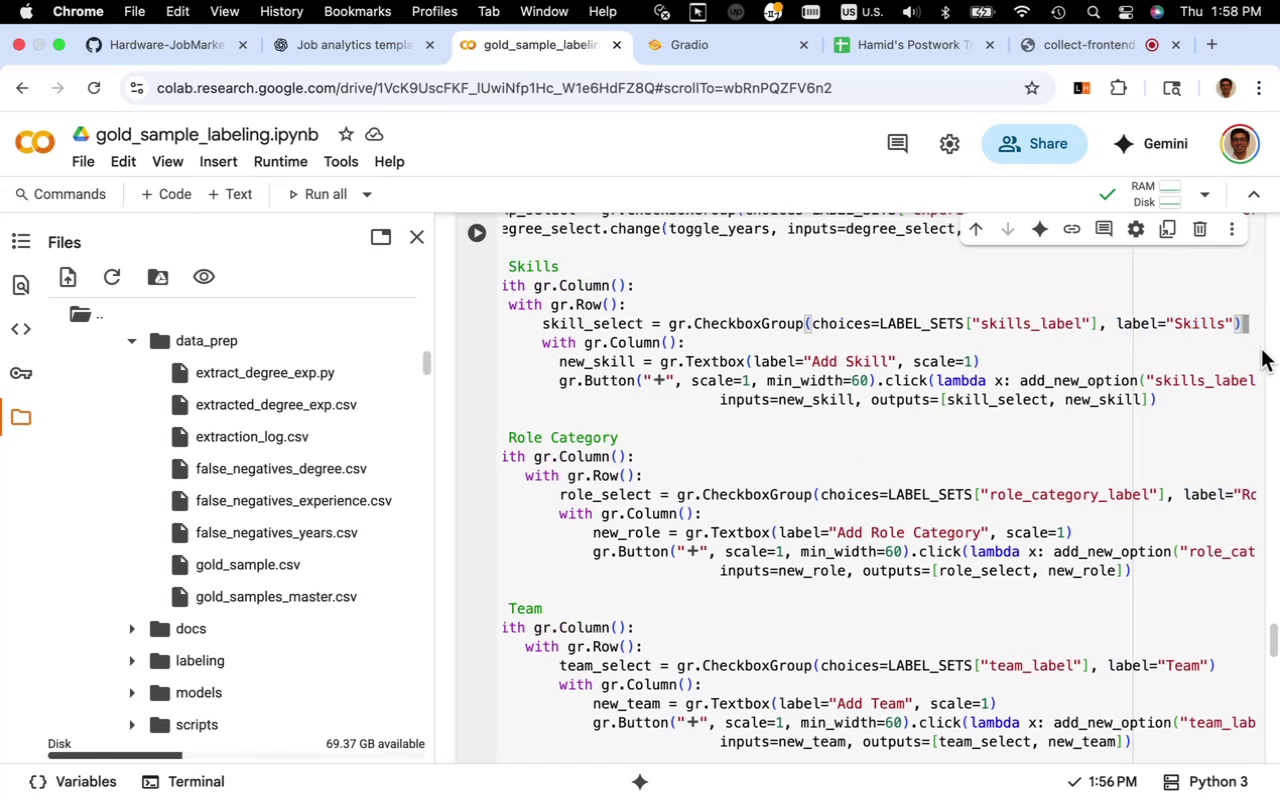 
key(Meta+V)
 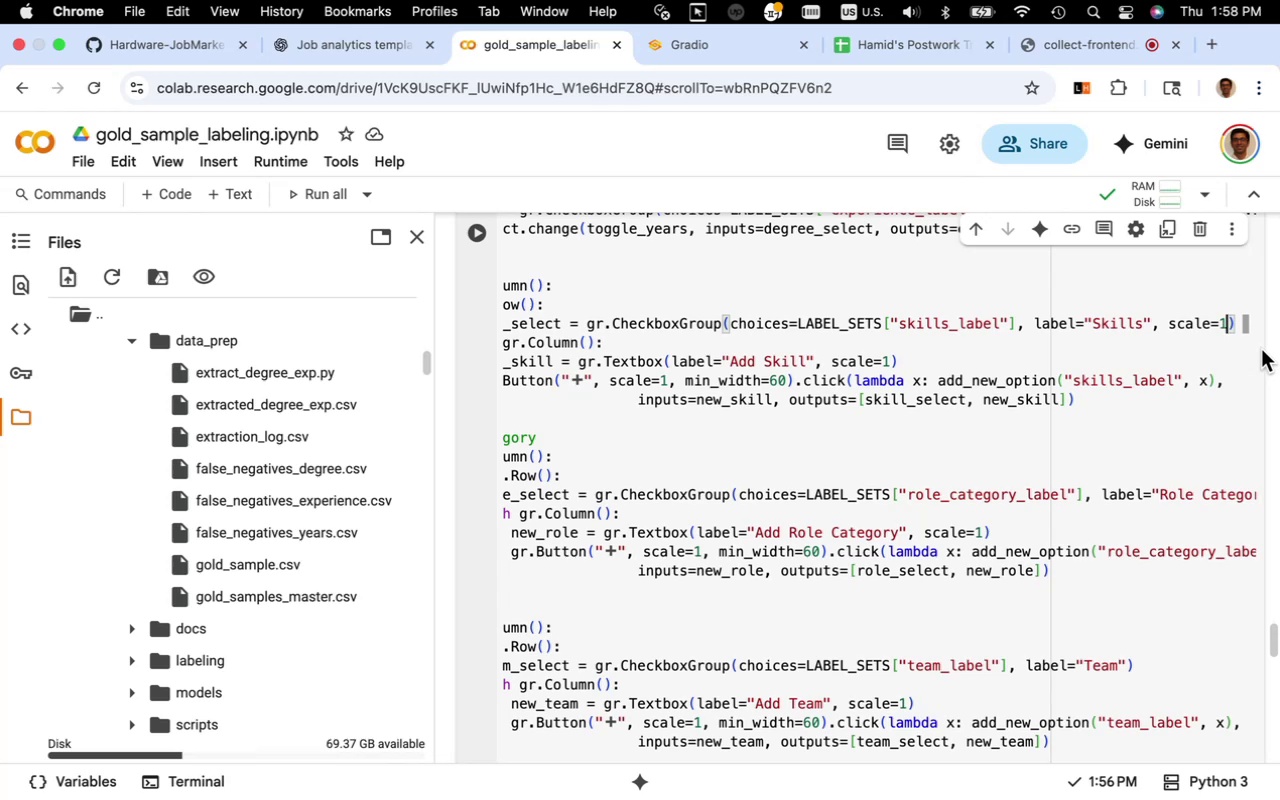 
key(Backspace)
 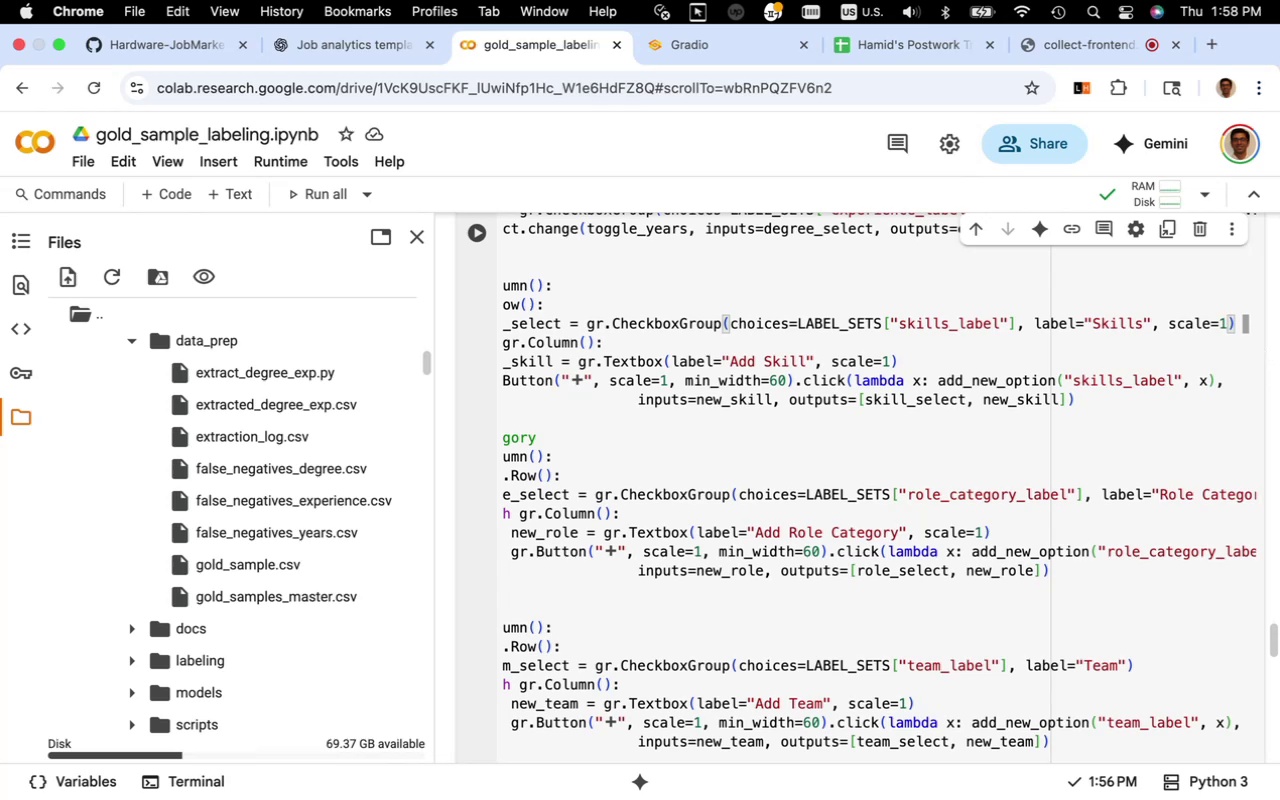 
key(5)
 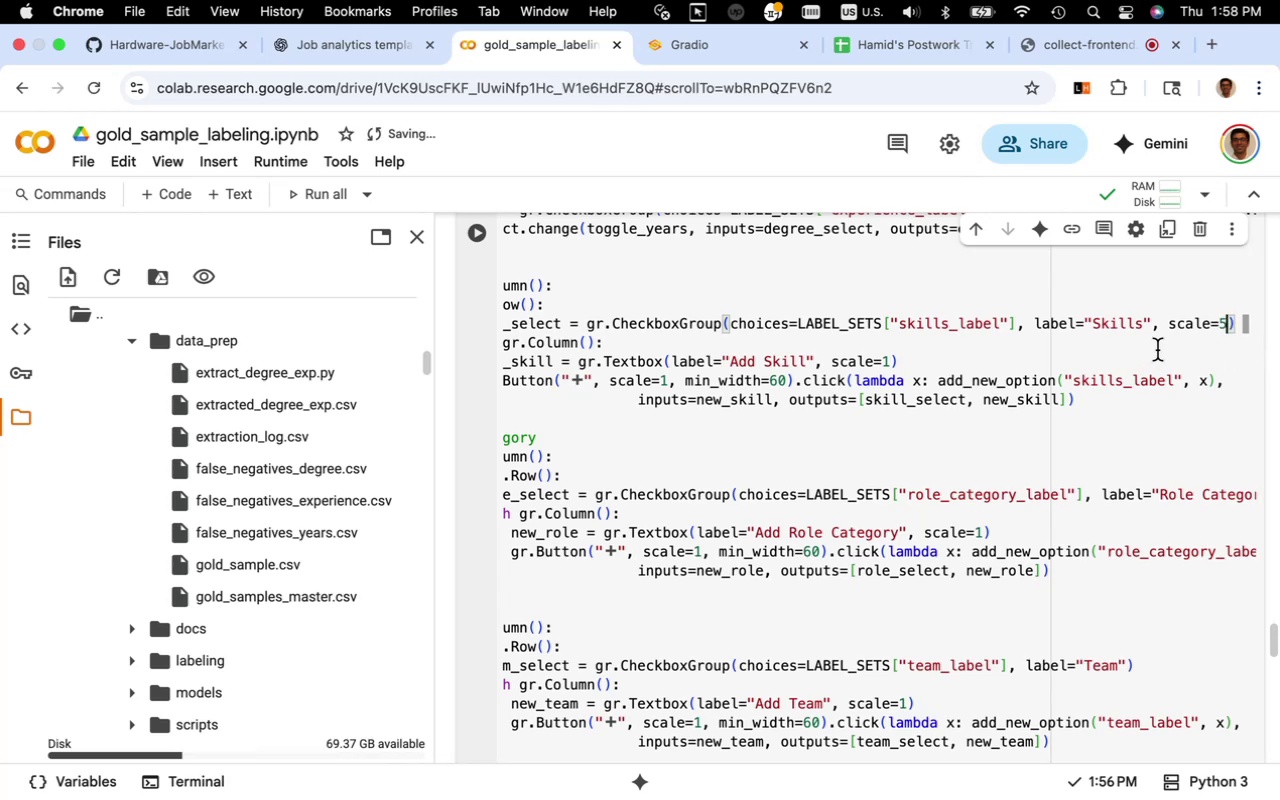 
left_click_drag(start_coordinate=[1154, 332], to_coordinate=[1224, 331])
 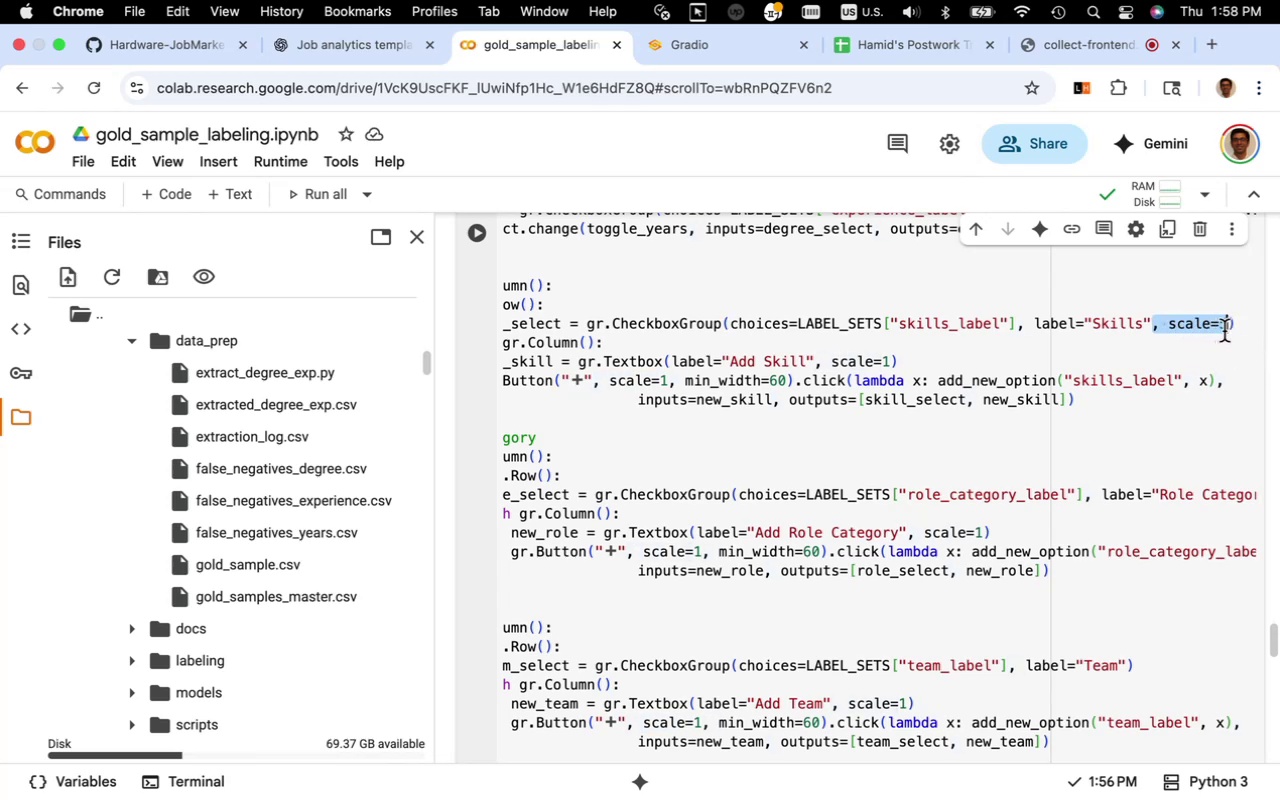 
key(Meta+C)
 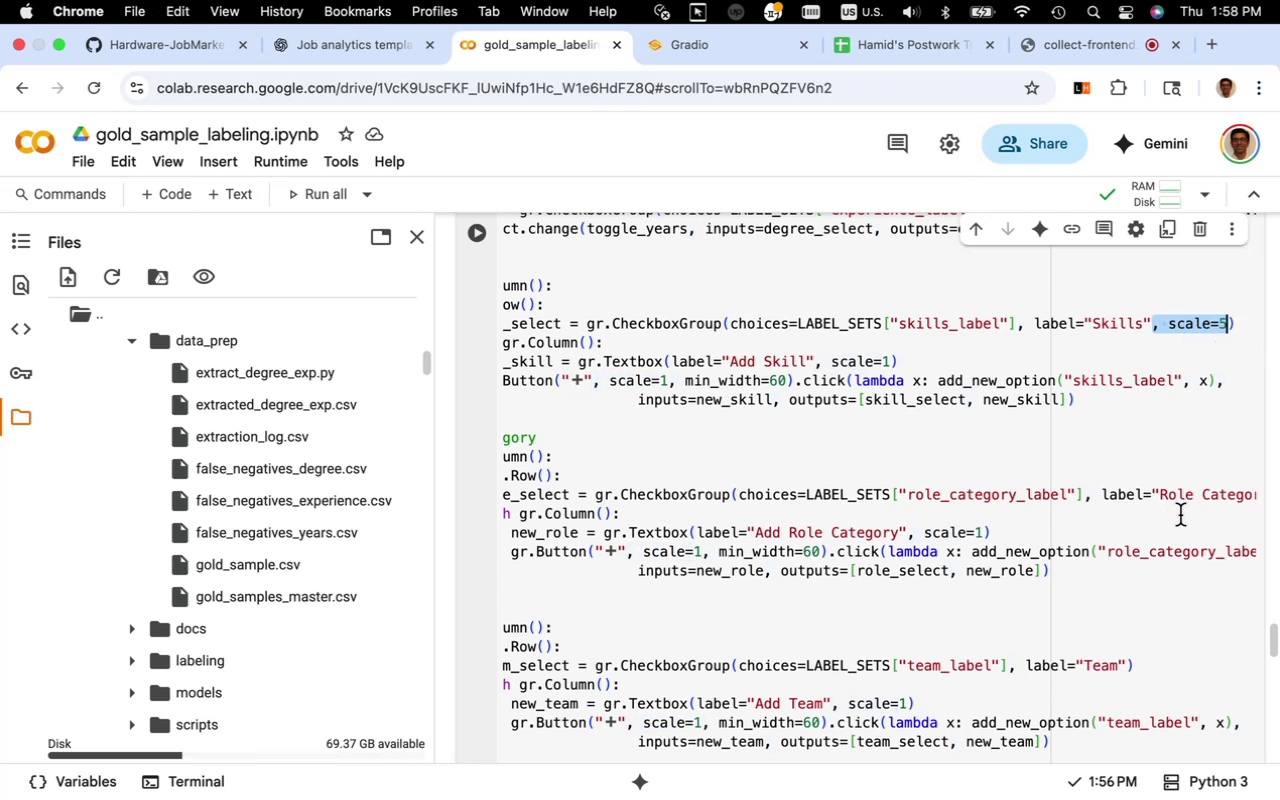 
left_click_drag(start_coordinate=[1194, 498], to_coordinate=[1263, 494])
 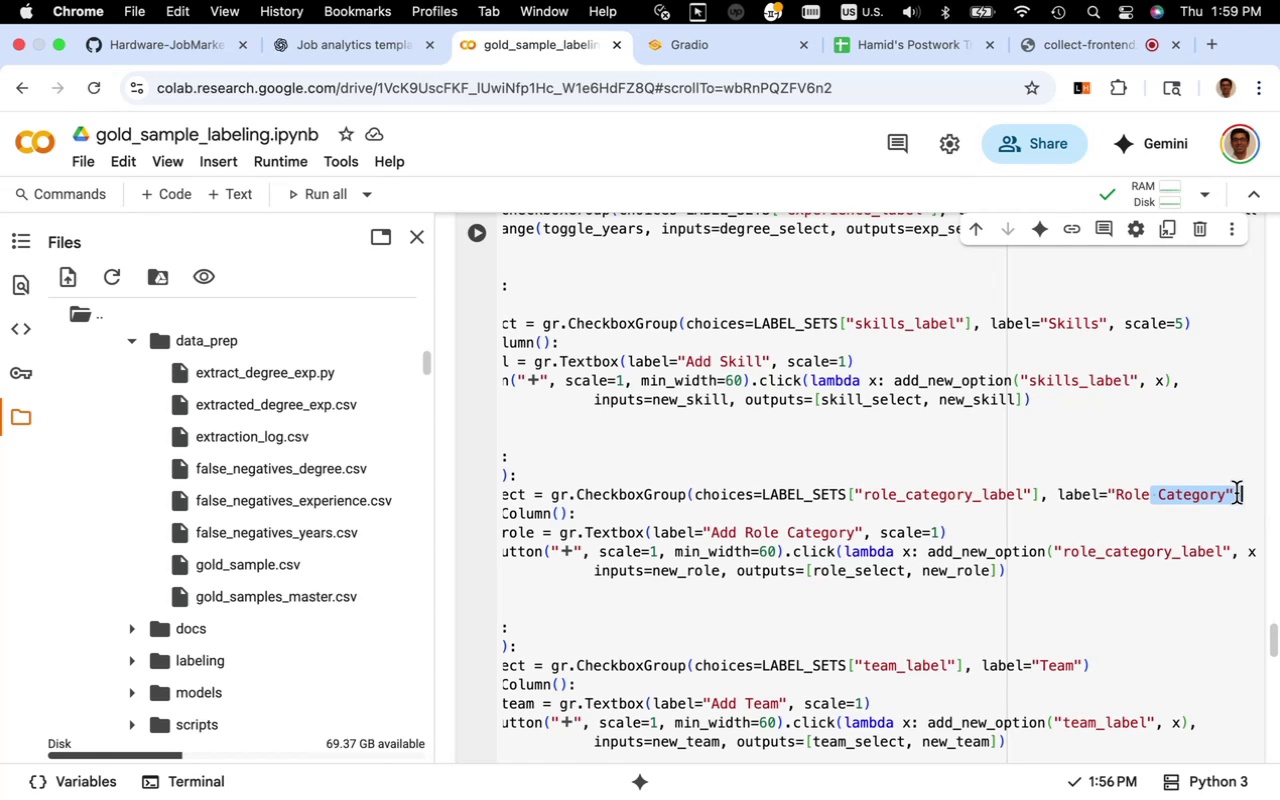 
left_click([1236, 494])
 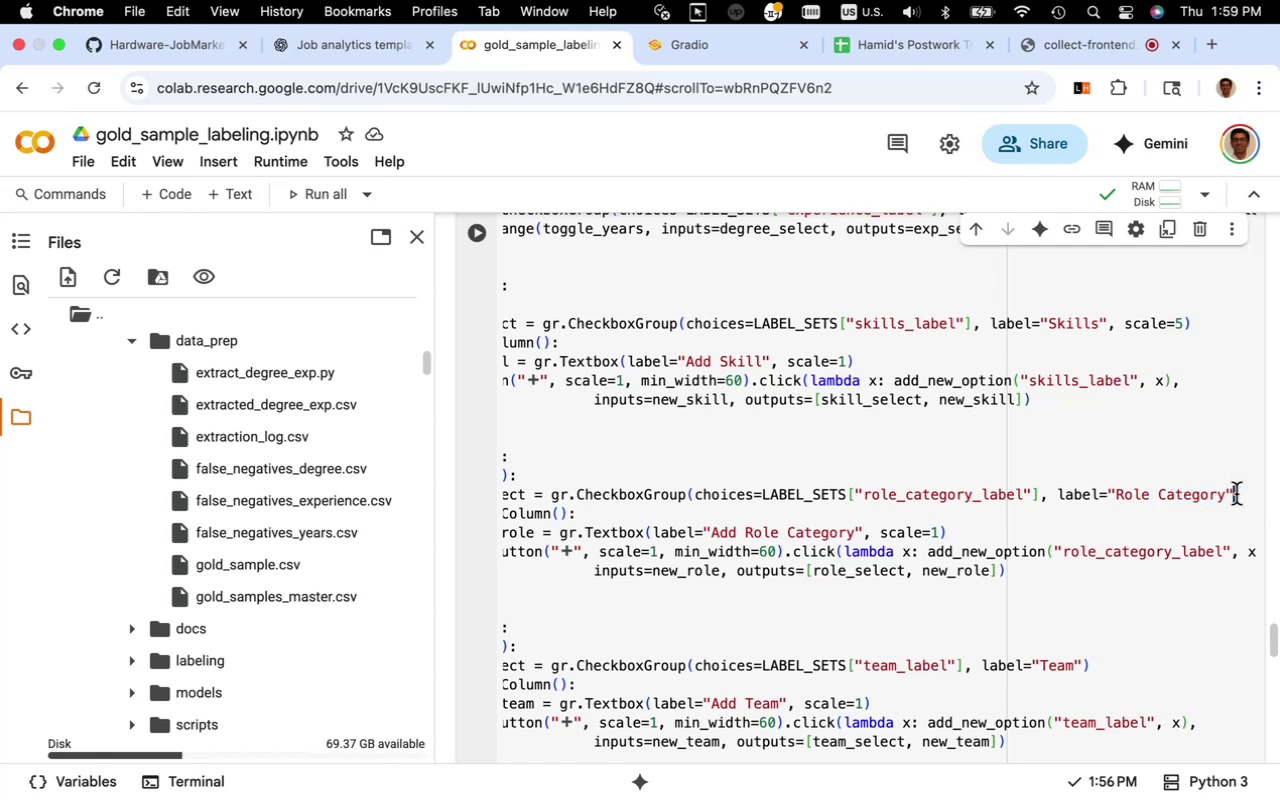 
key(Meta+V)
 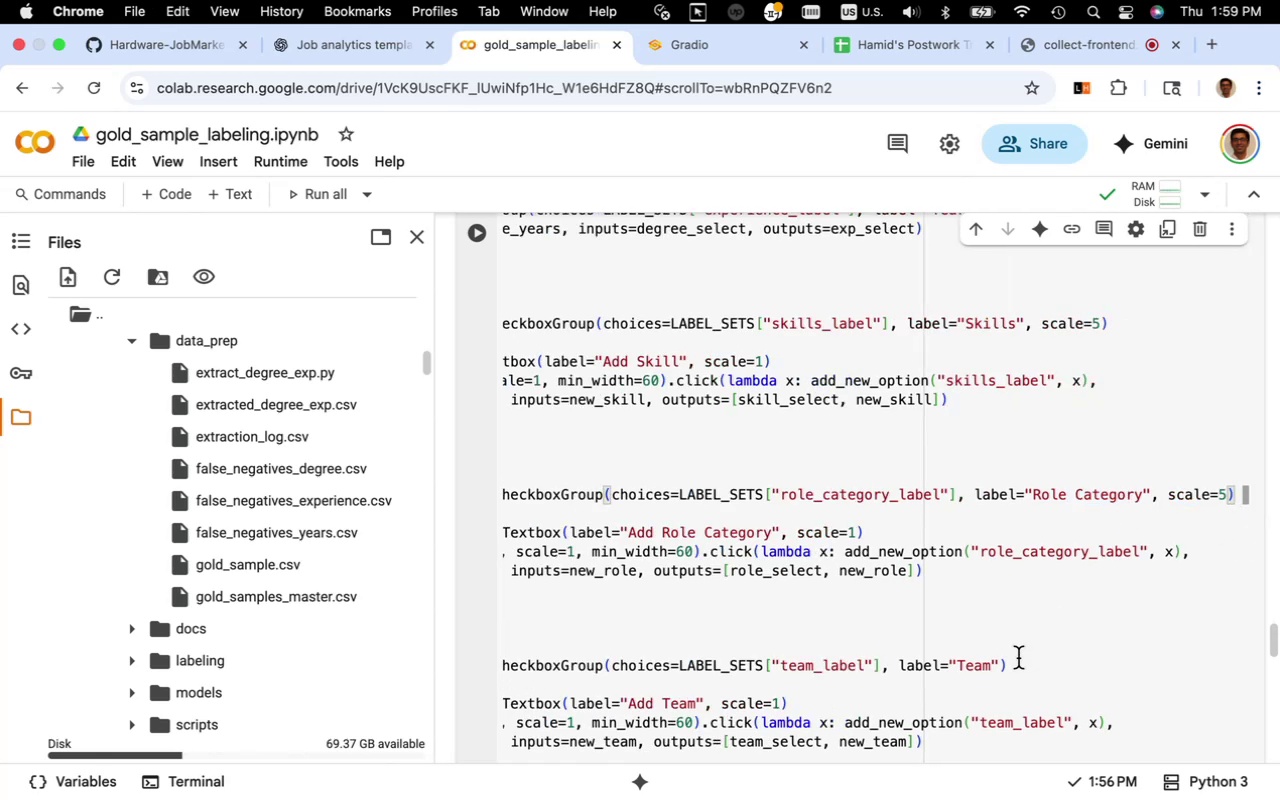 
wait(9.7)
 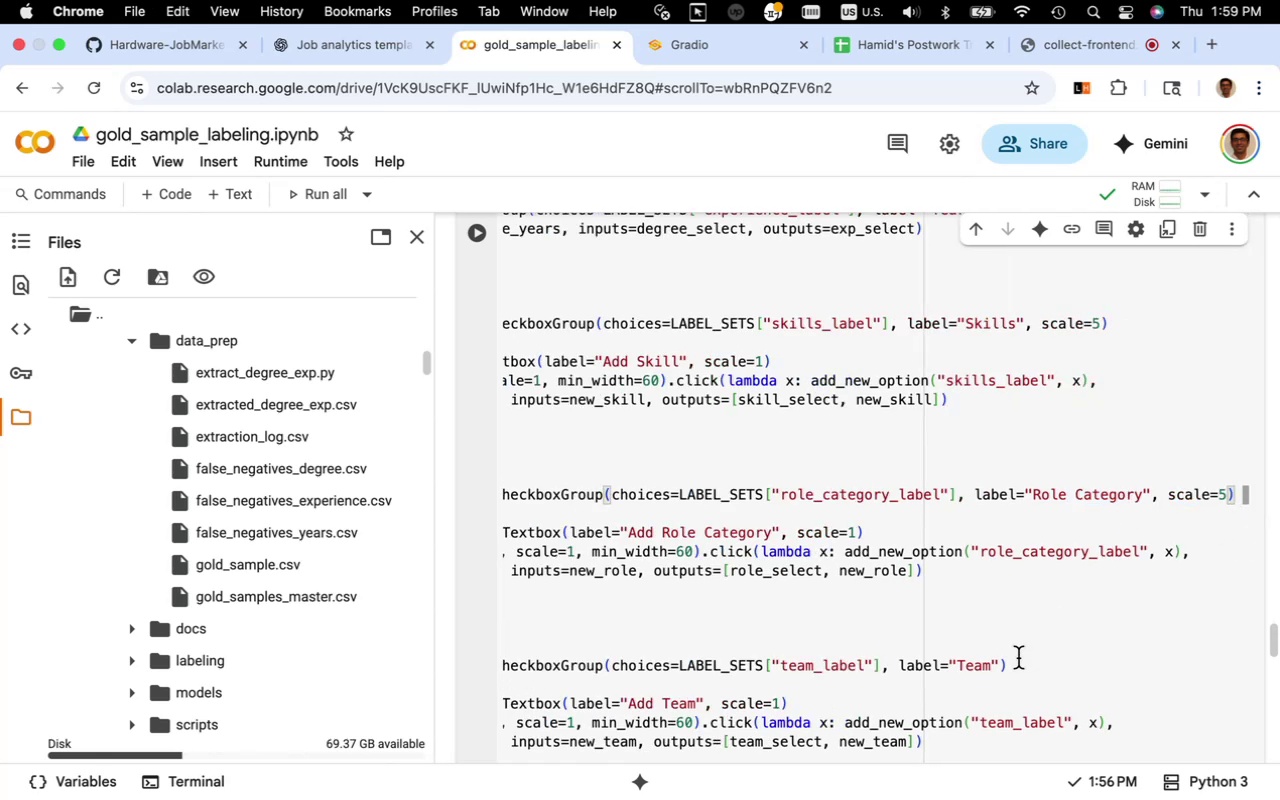 
left_click([998, 668])
 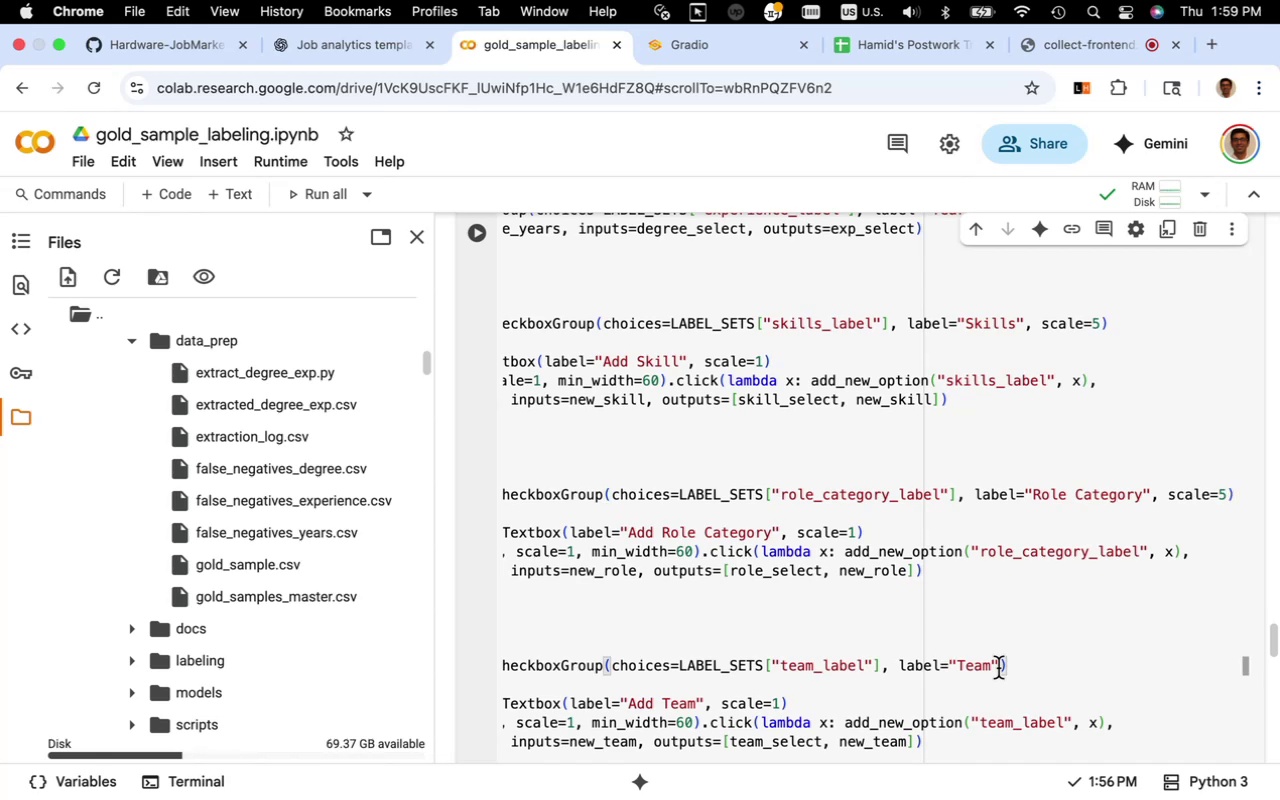 
key(Meta+V)
 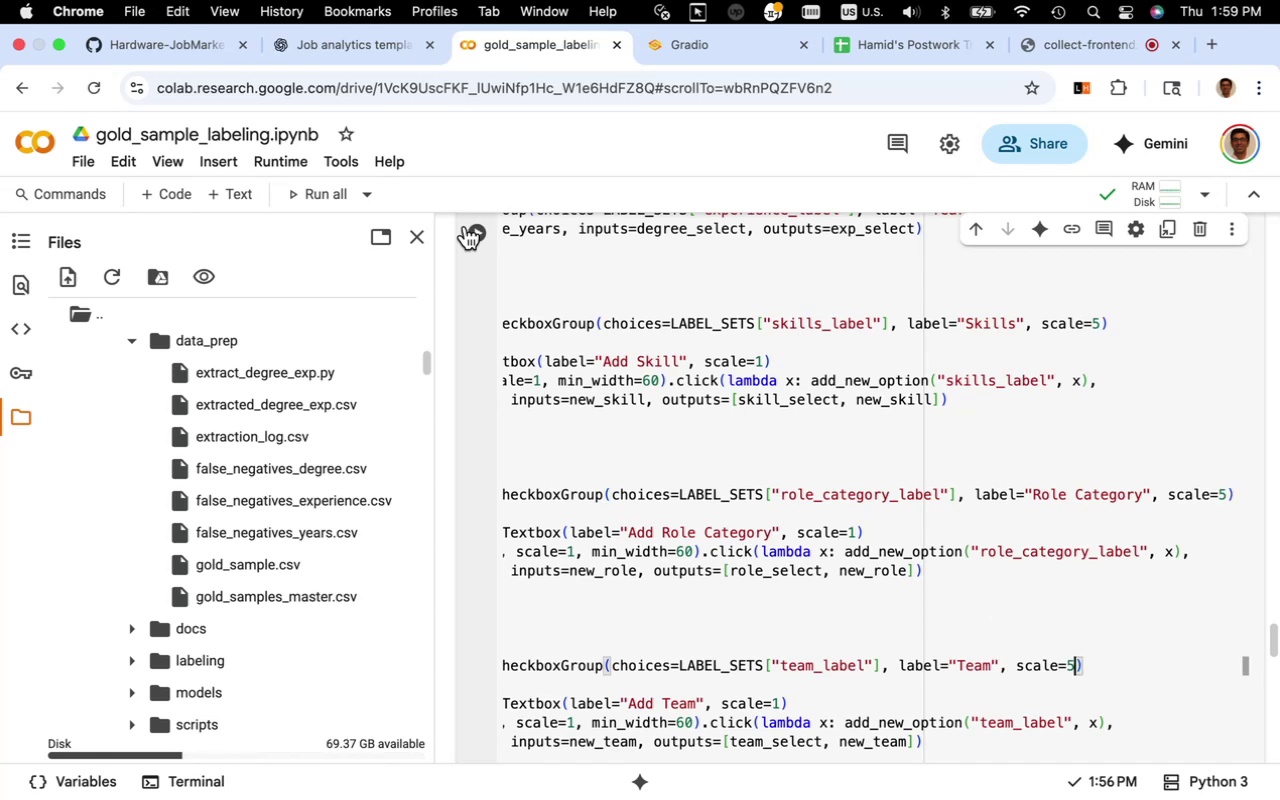 
left_click([478, 235])
 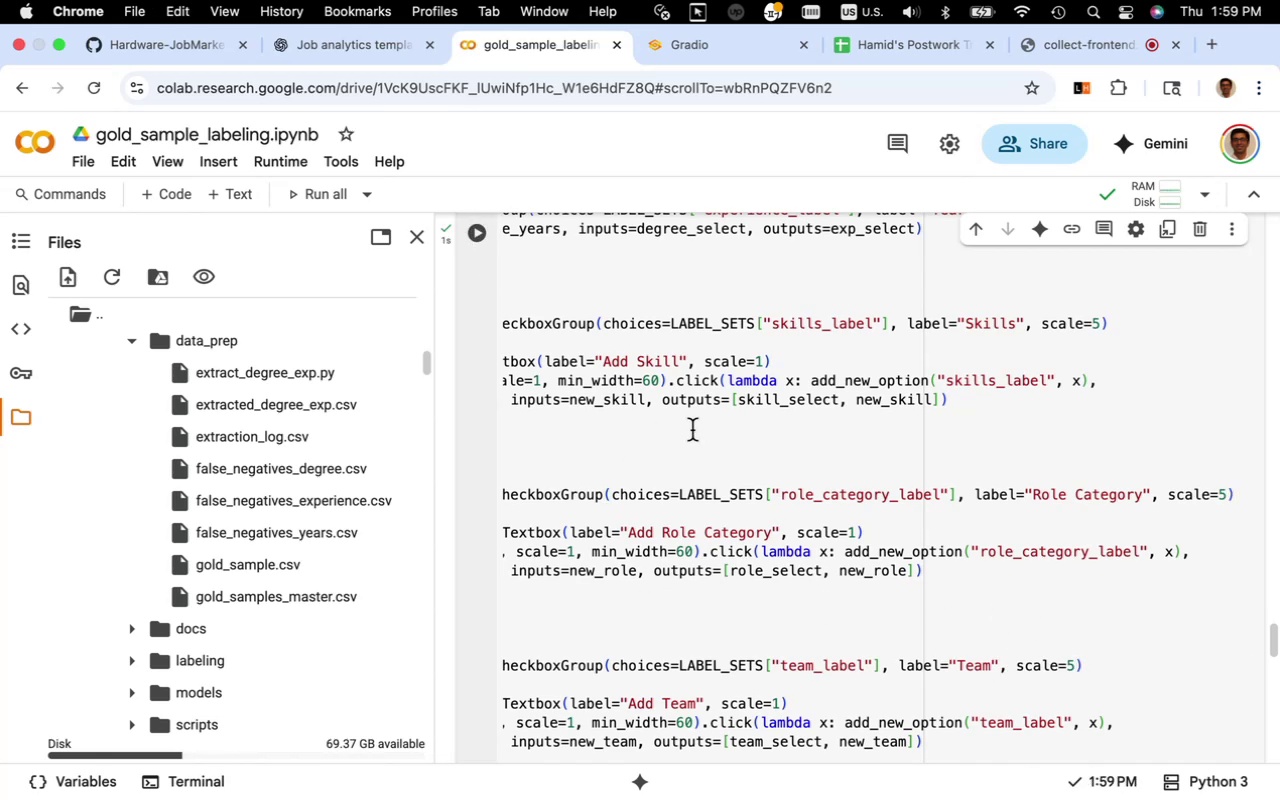 
scroll: coordinate [738, 424], scroll_direction: down, amount: 20.0
 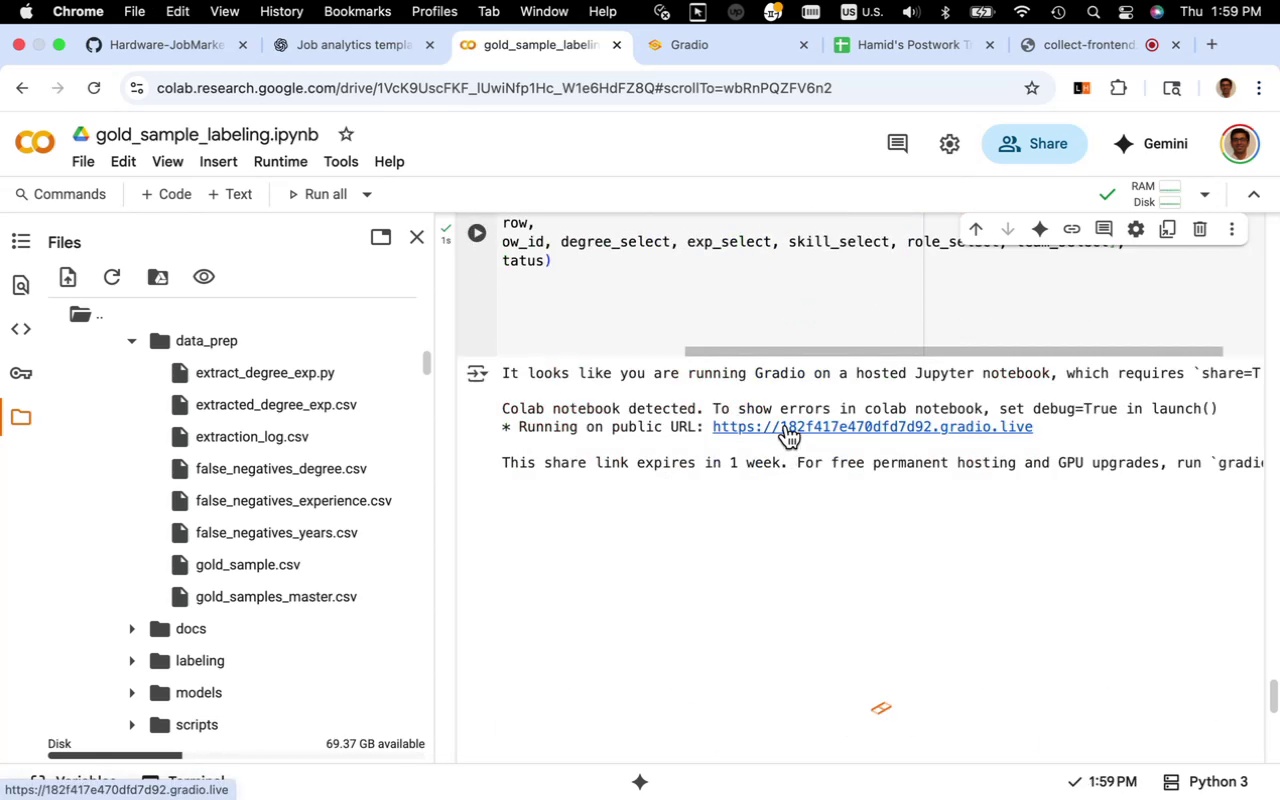 
left_click([786, 425])
 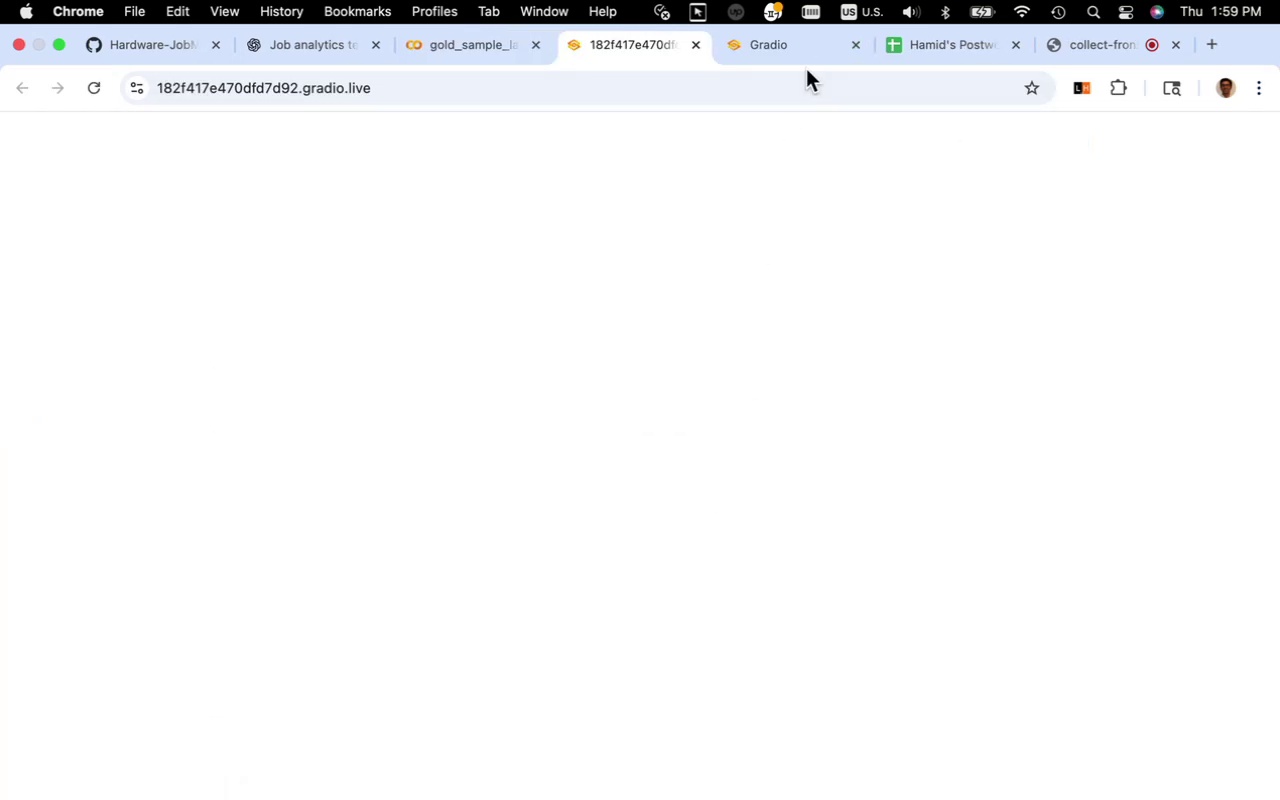 
left_click([858, 47])
 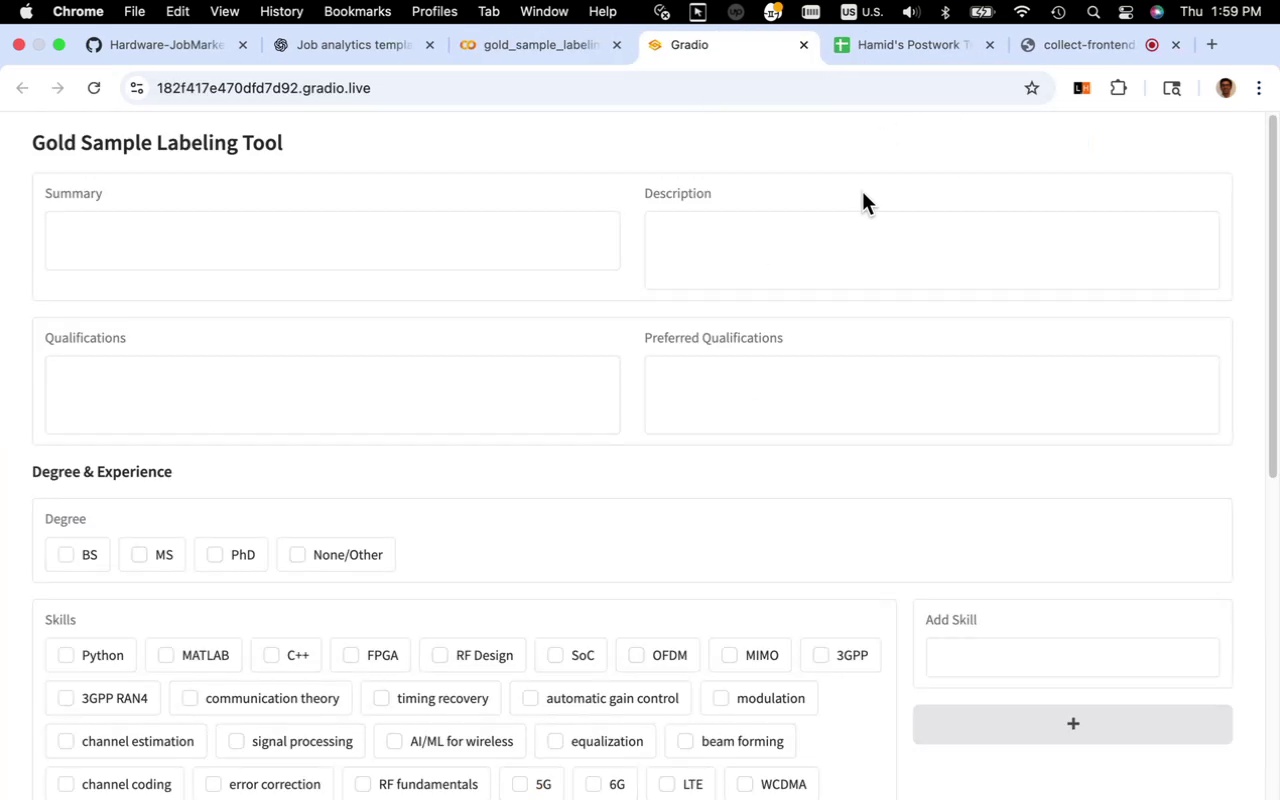 
scroll: coordinate [890, 328], scroll_direction: down, amount: 5.0
 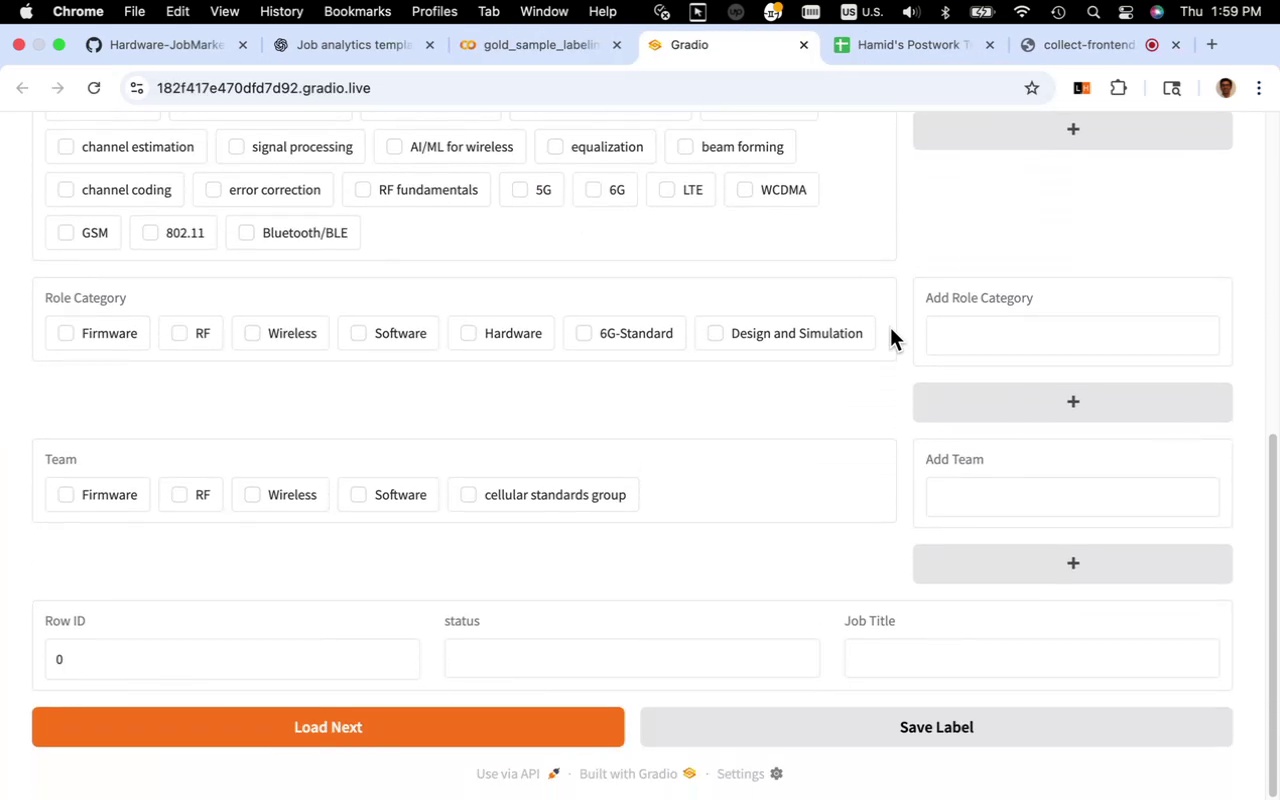 
scroll: coordinate [890, 328], scroll_direction: up, amount: 11.0
 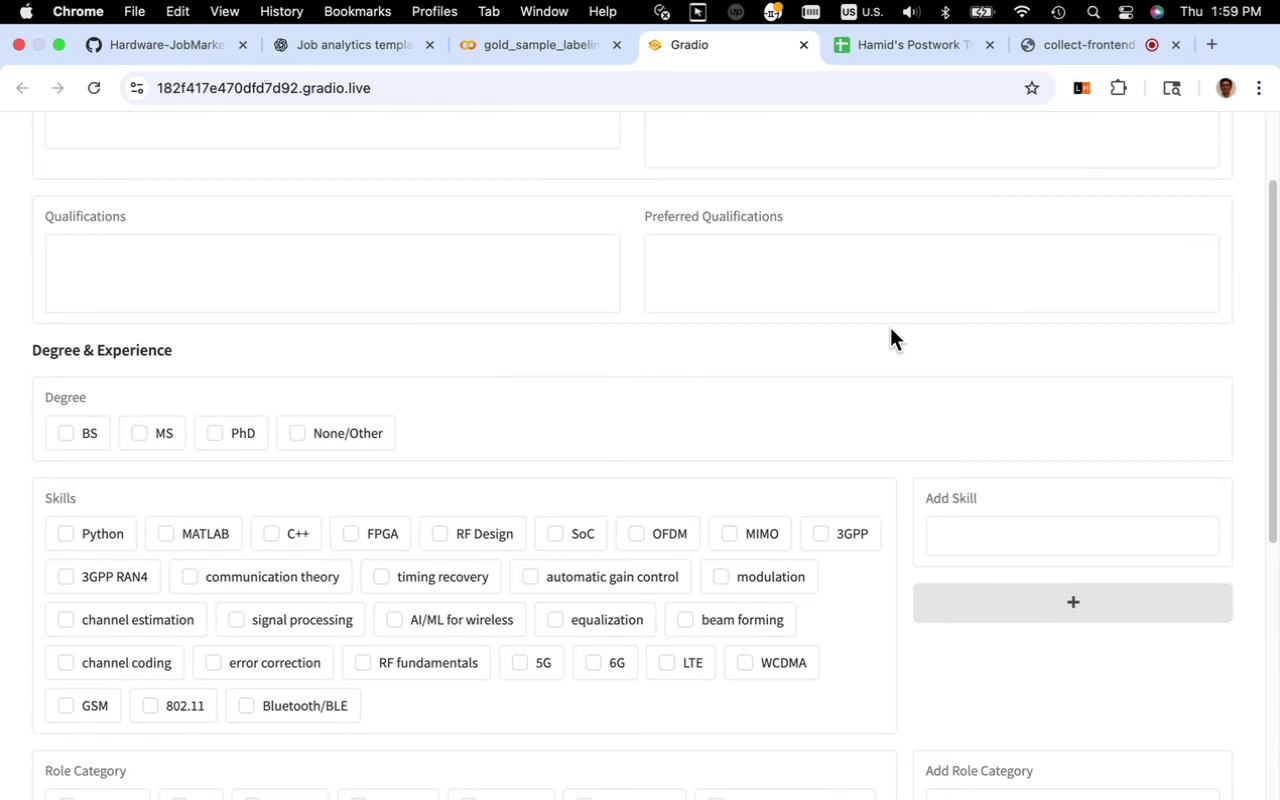 
scroll: coordinate [890, 328], scroll_direction: down, amount: 26.0
 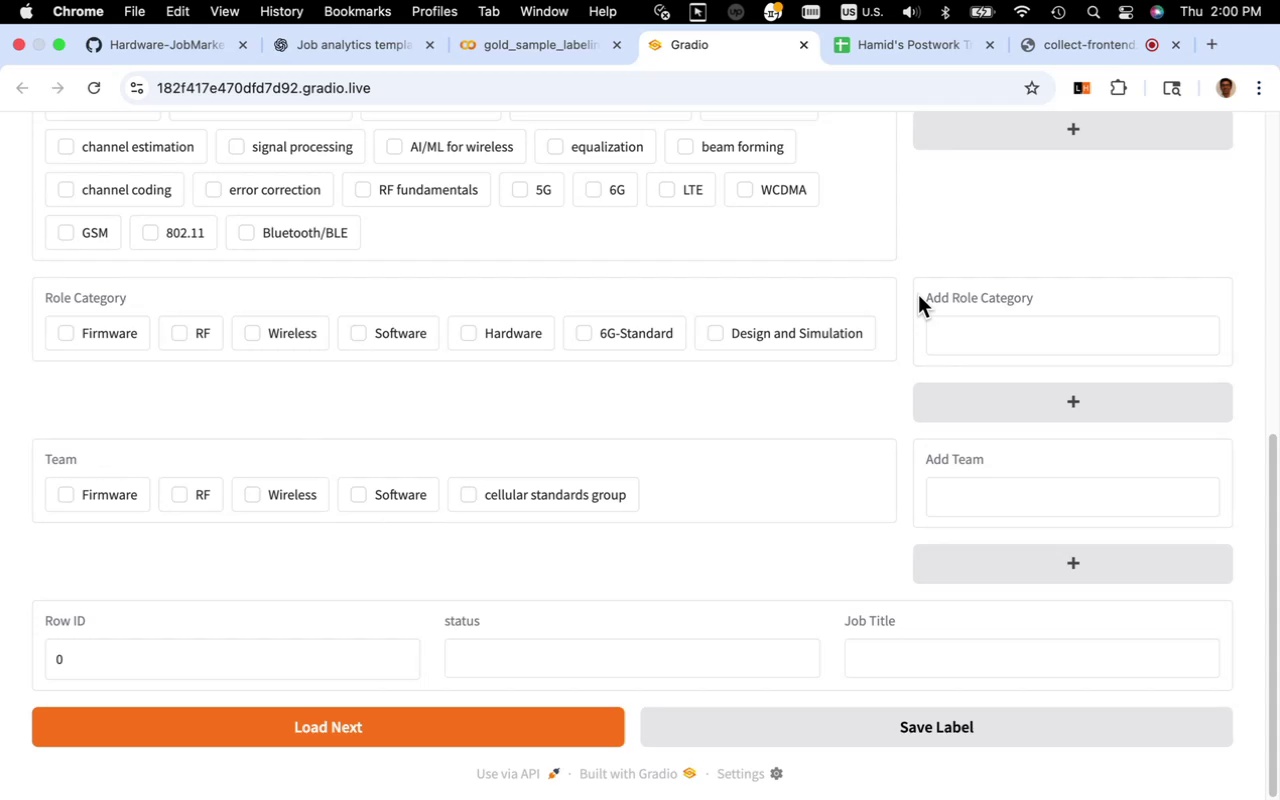 
wait(73.47)
 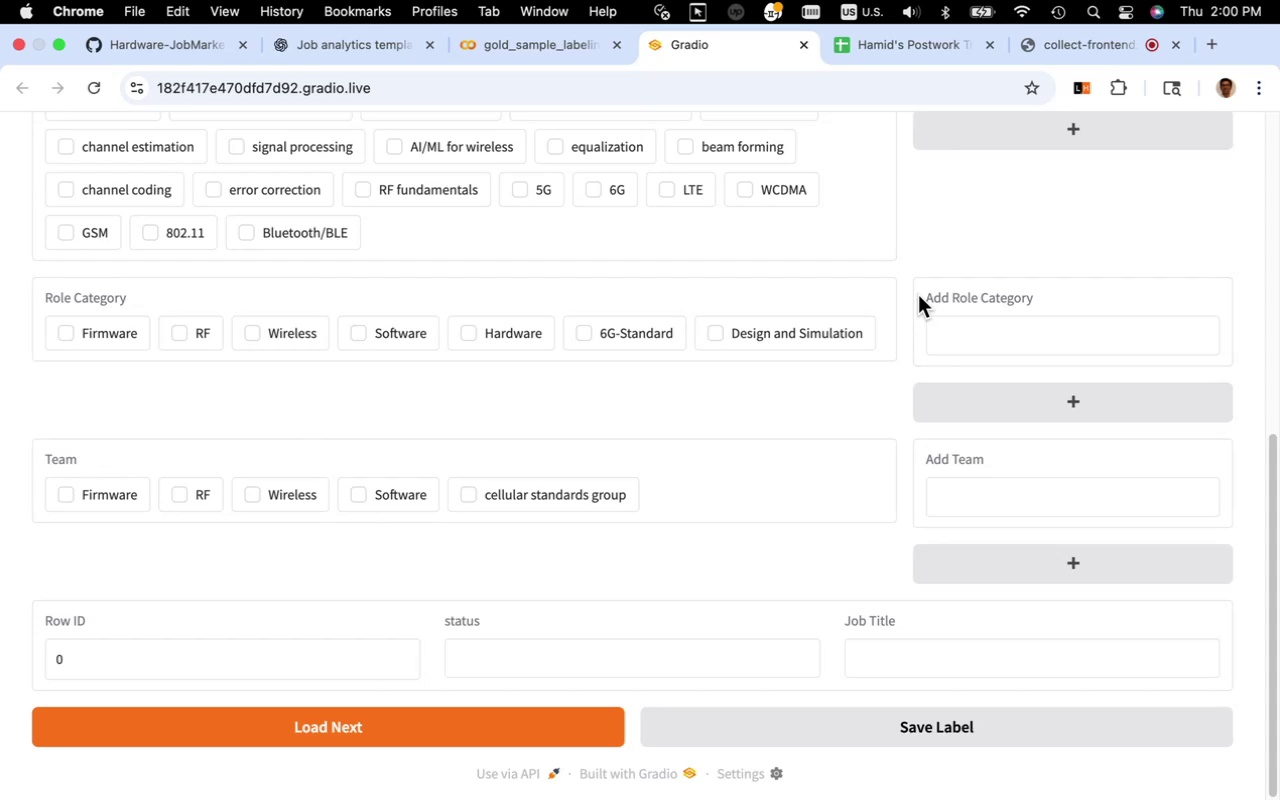 
left_click([575, 52])
 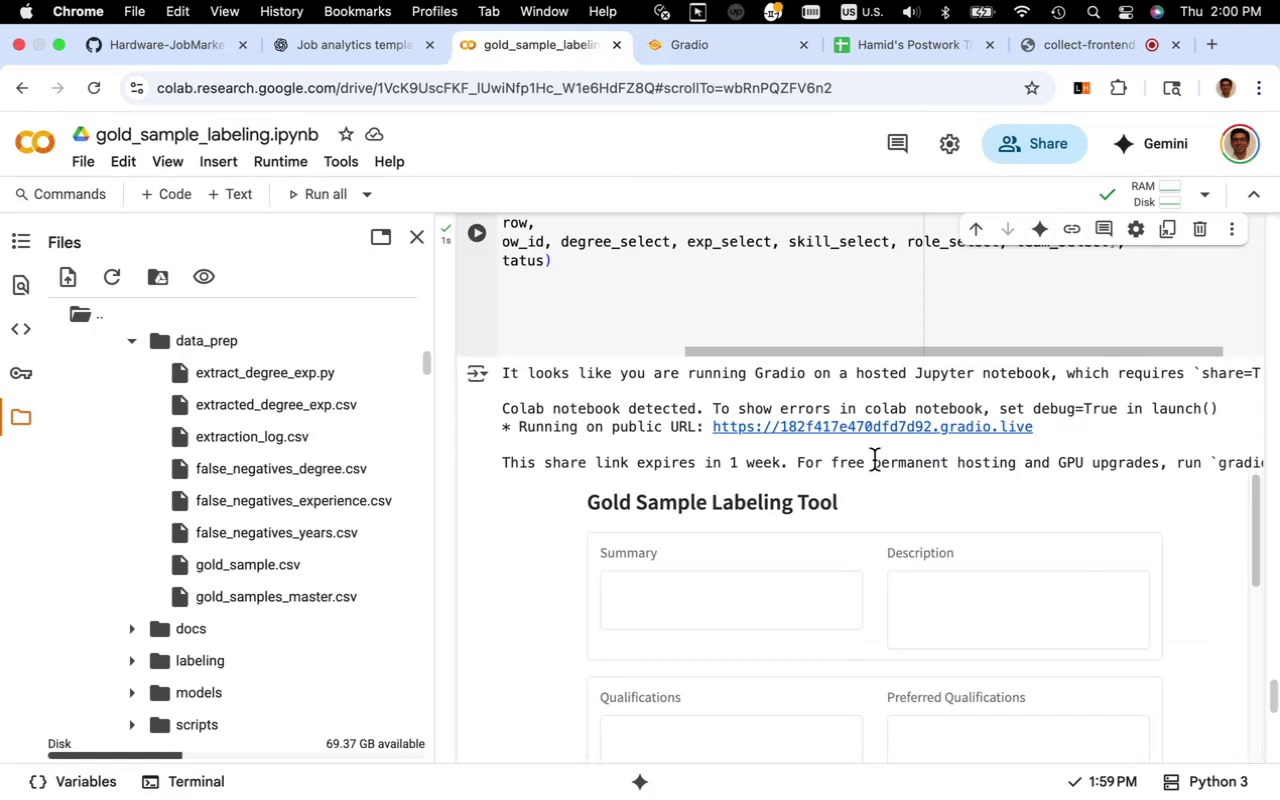 
scroll: coordinate [858, 457], scroll_direction: up, amount: 7.0
 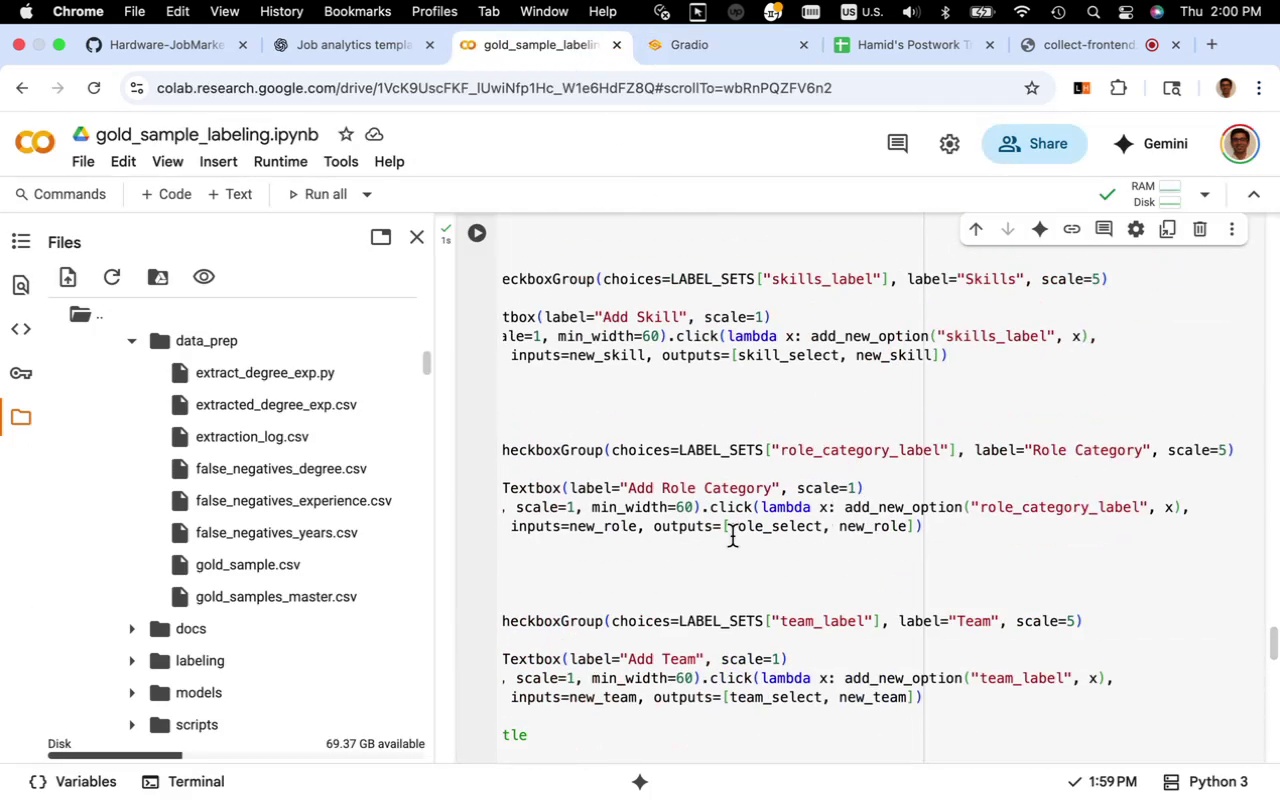 
wait(5.38)
 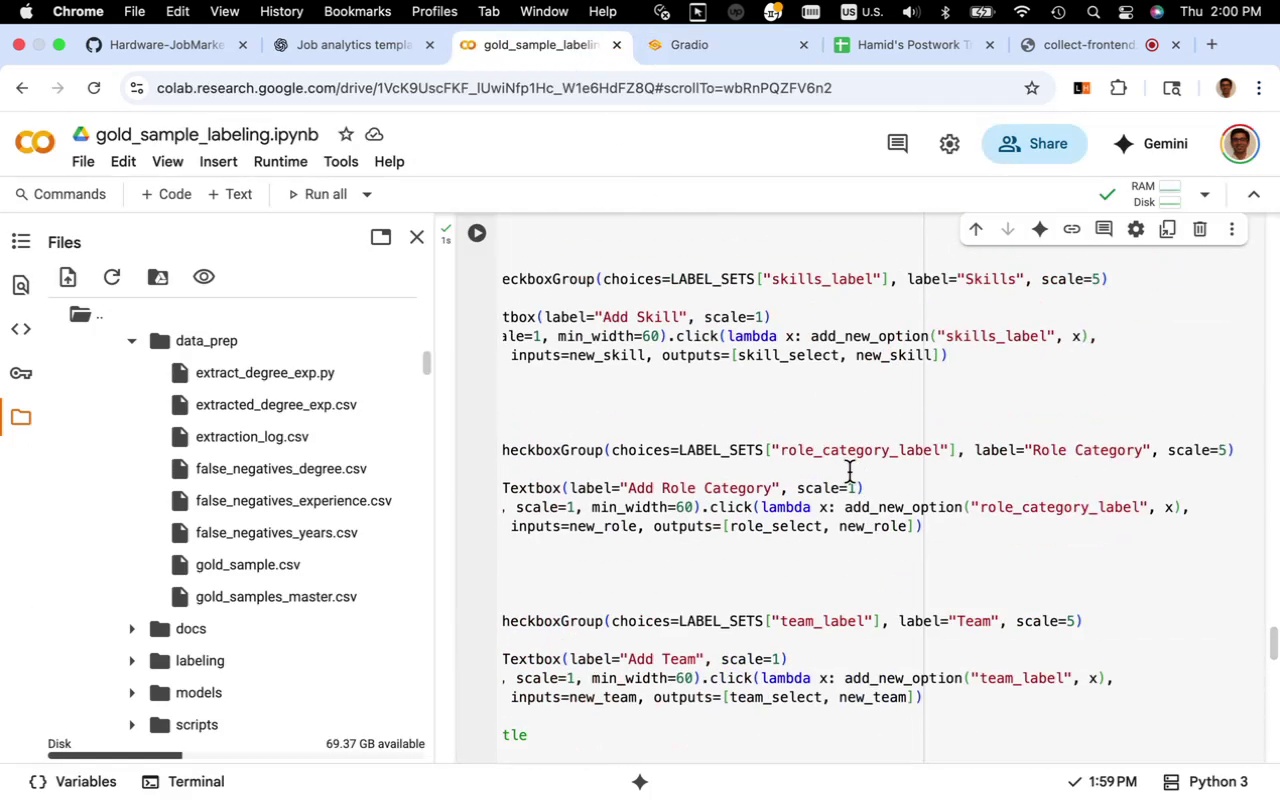 
left_click_drag(start_coordinate=[686, 513], to_coordinate=[679, 513])
 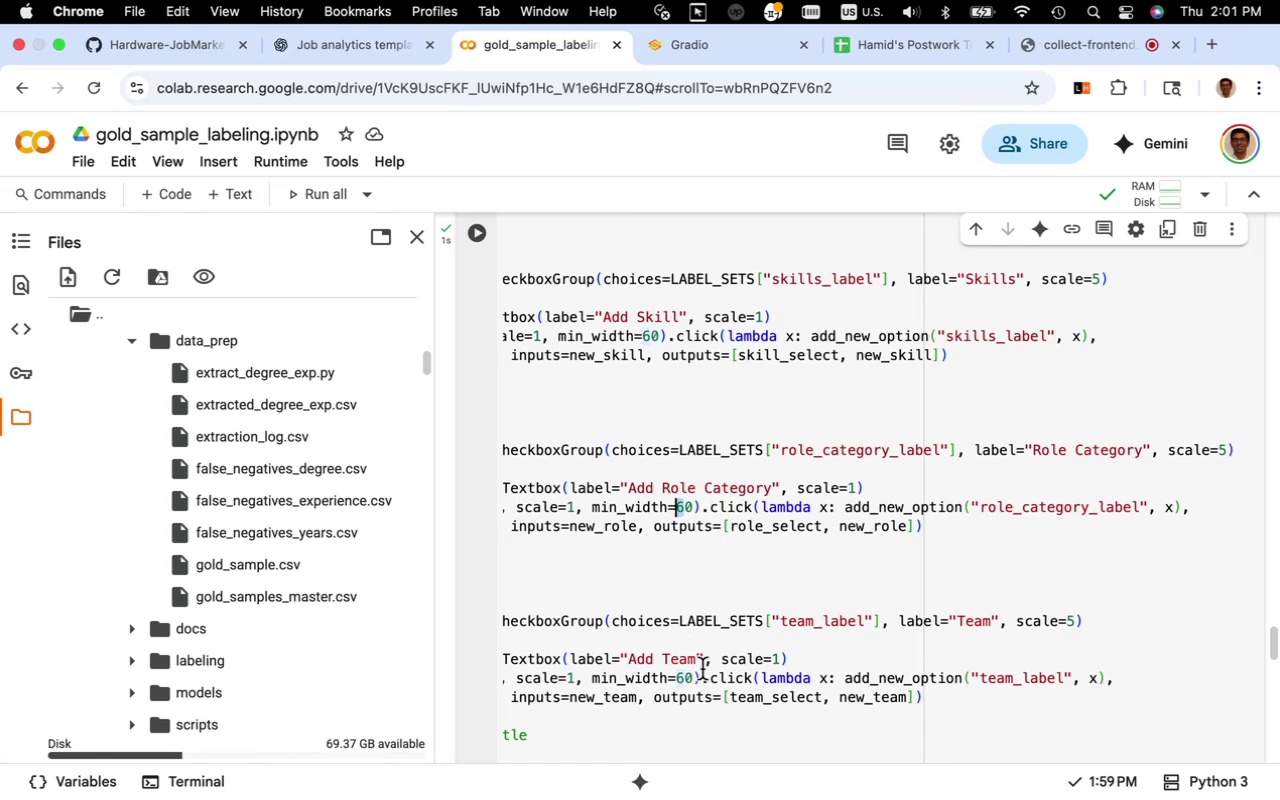 
type(333)
 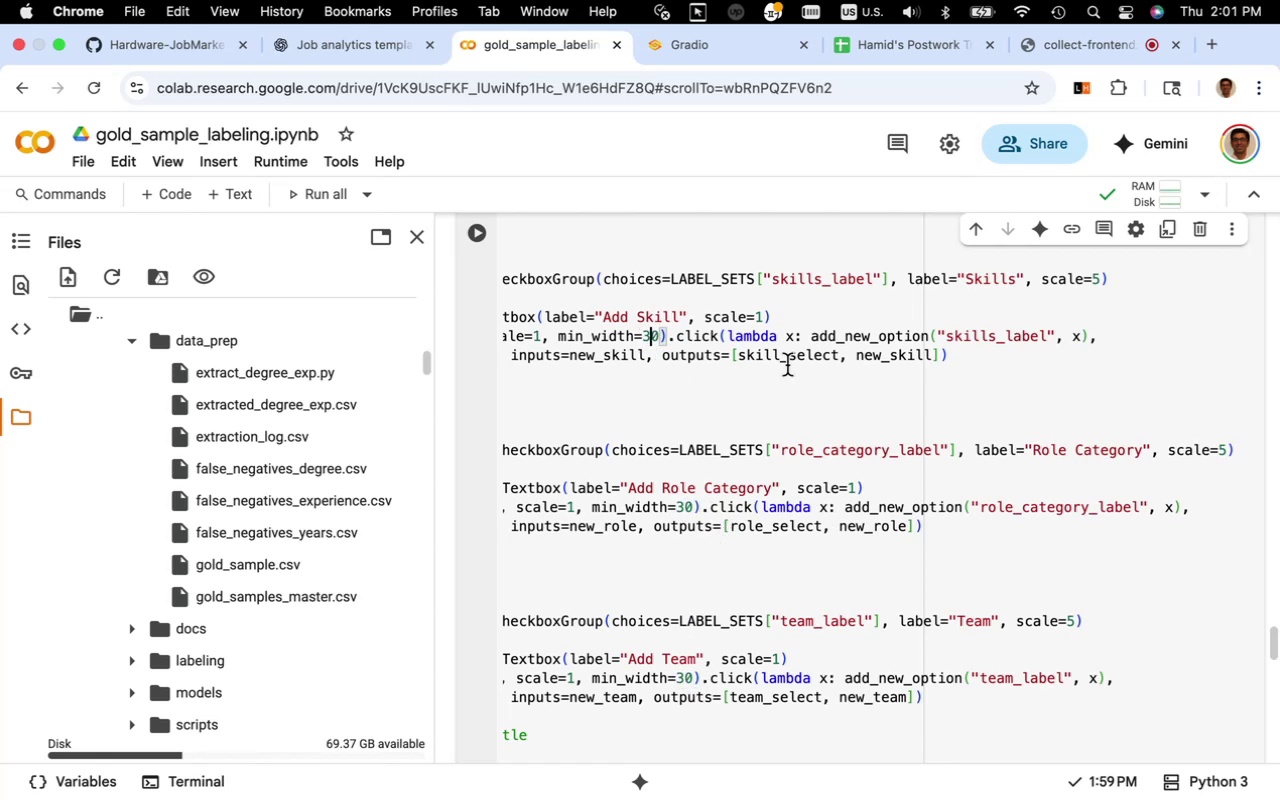 
left_click_drag(start_coordinate=[686, 682], to_coordinate=[679, 682])
 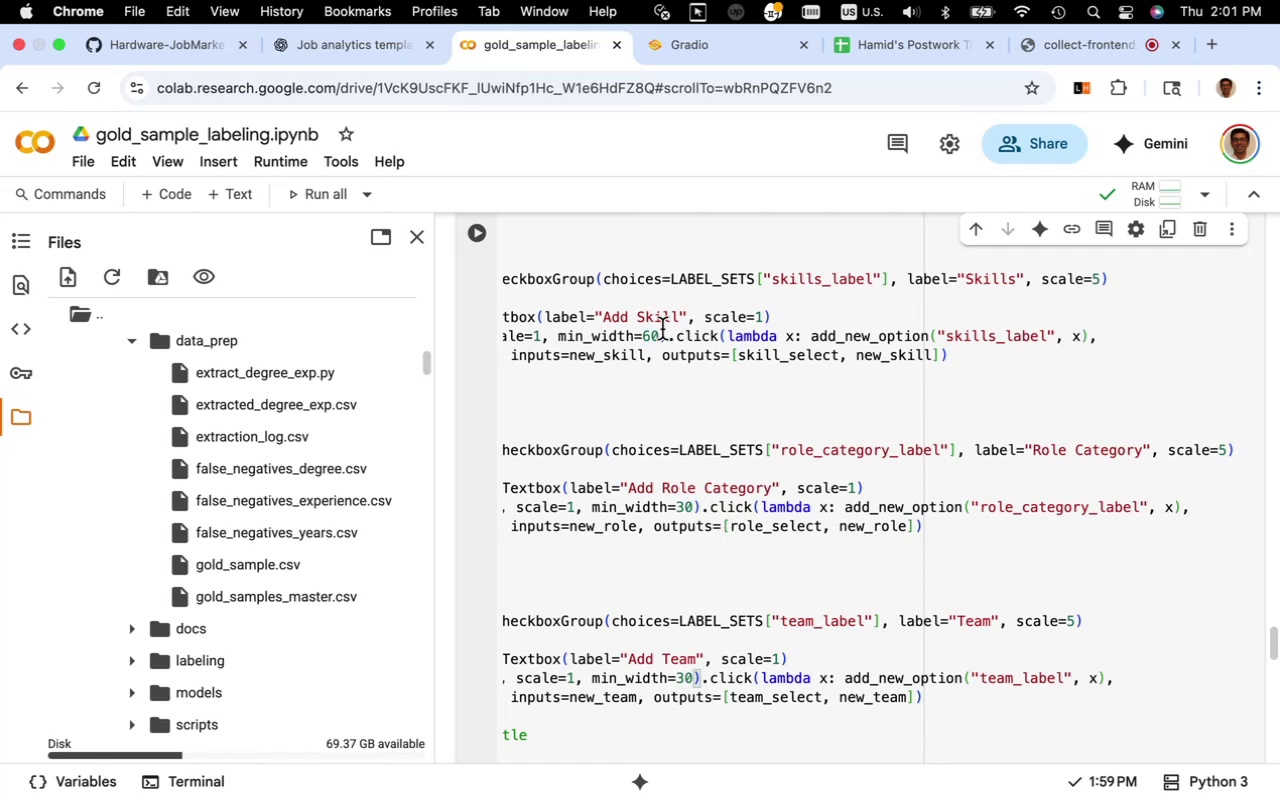 
left_click_drag(start_coordinate=[650, 338], to_coordinate=[644, 339])
 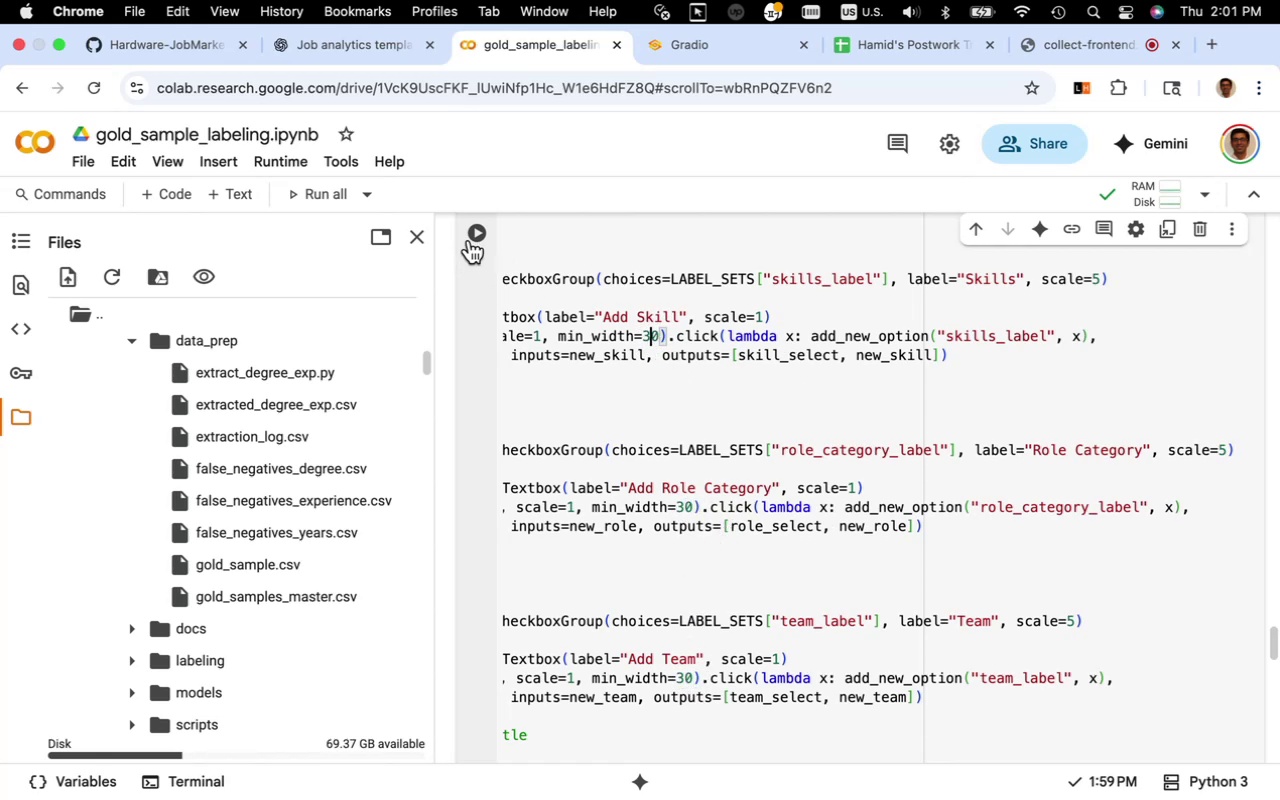 
left_click([475, 234])
 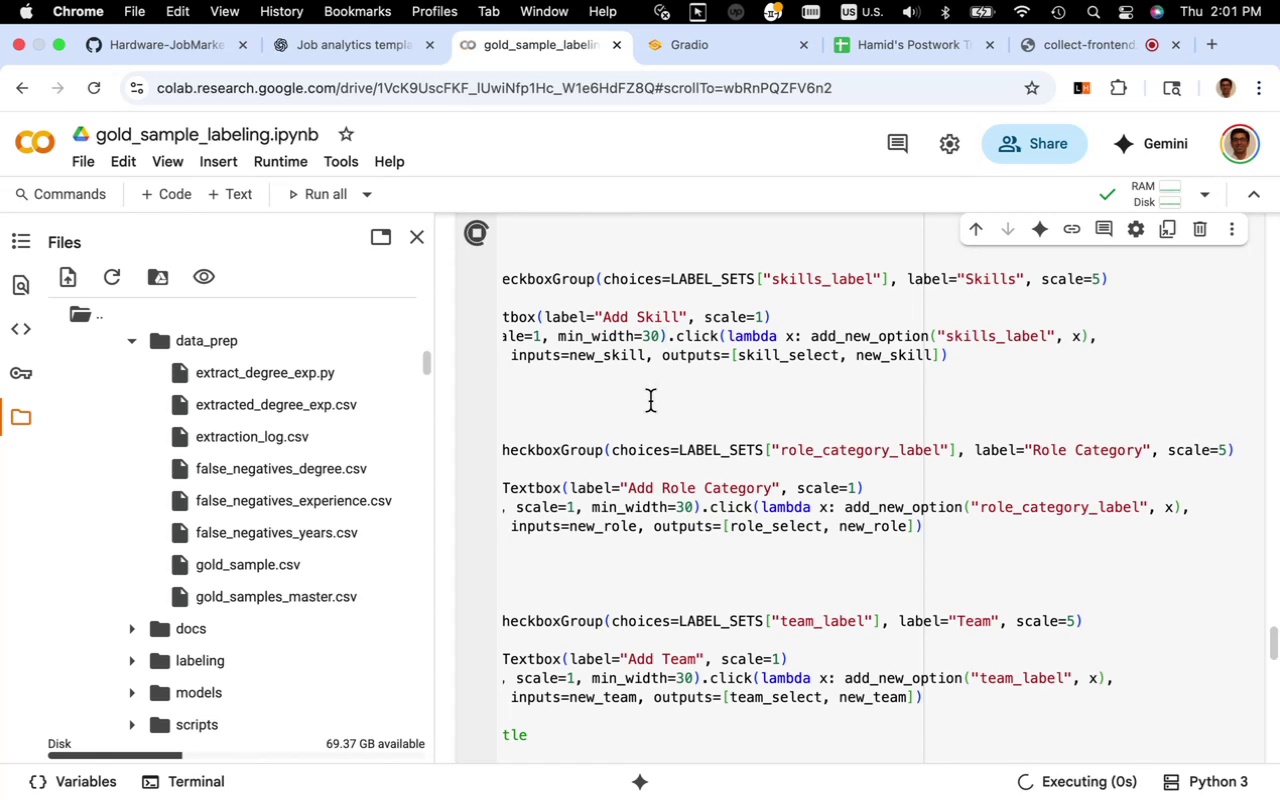 
scroll: coordinate [662, 437], scroll_direction: down, amount: 14.0
 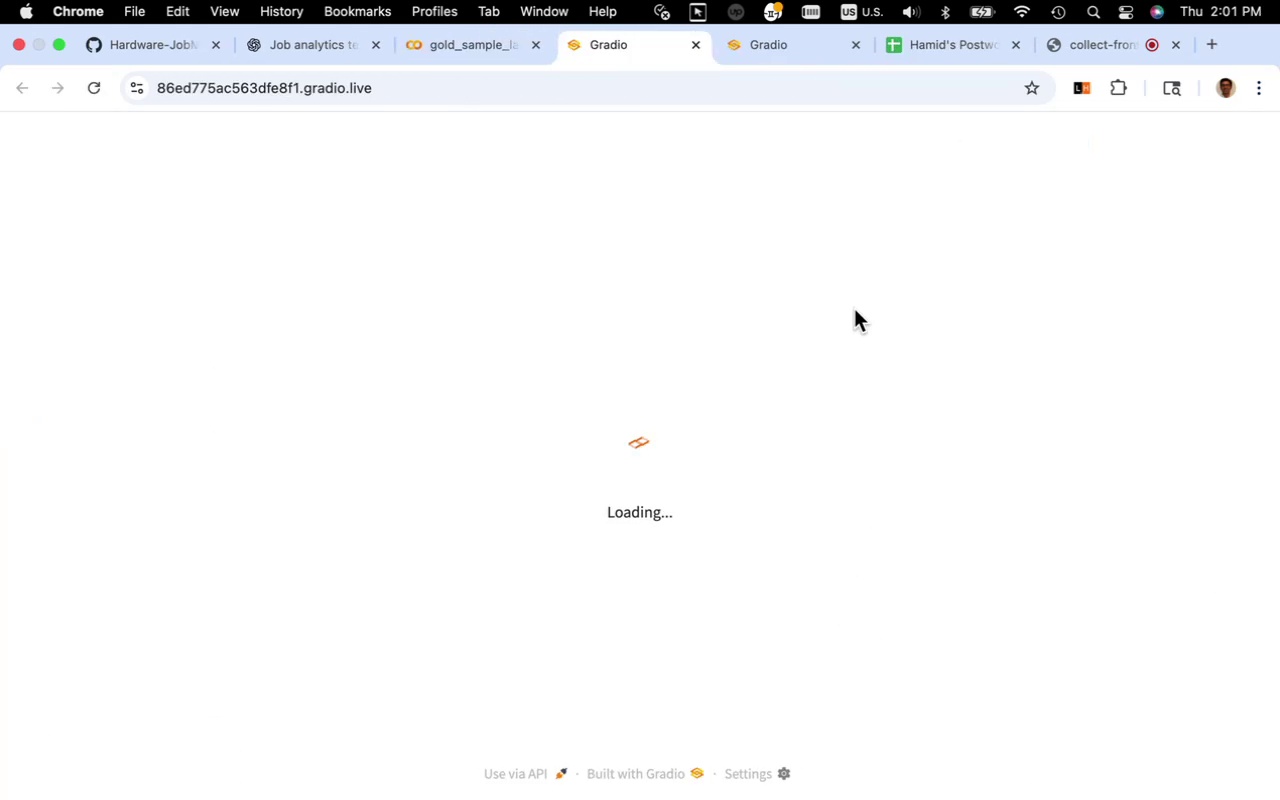 
wait(7.46)
 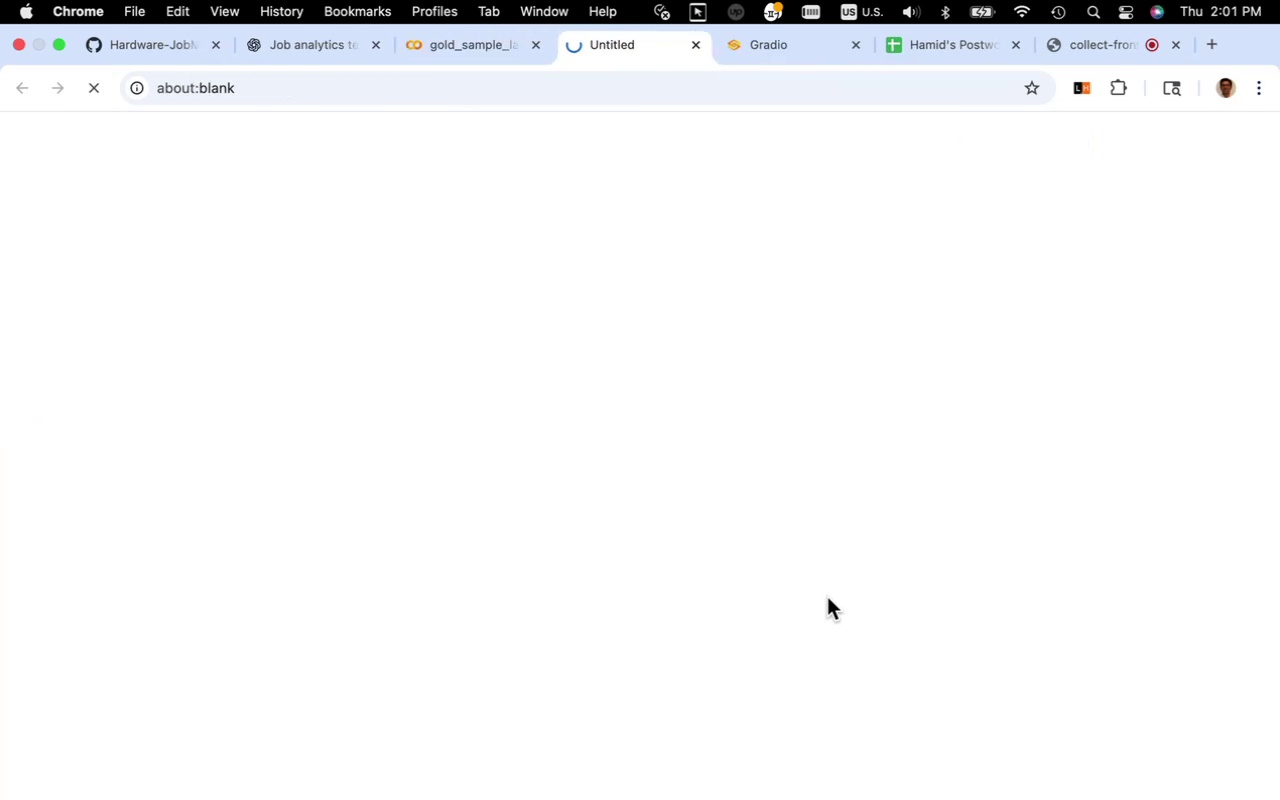 
scroll: coordinate [879, 424], scroll_direction: down, amount: 9.0
 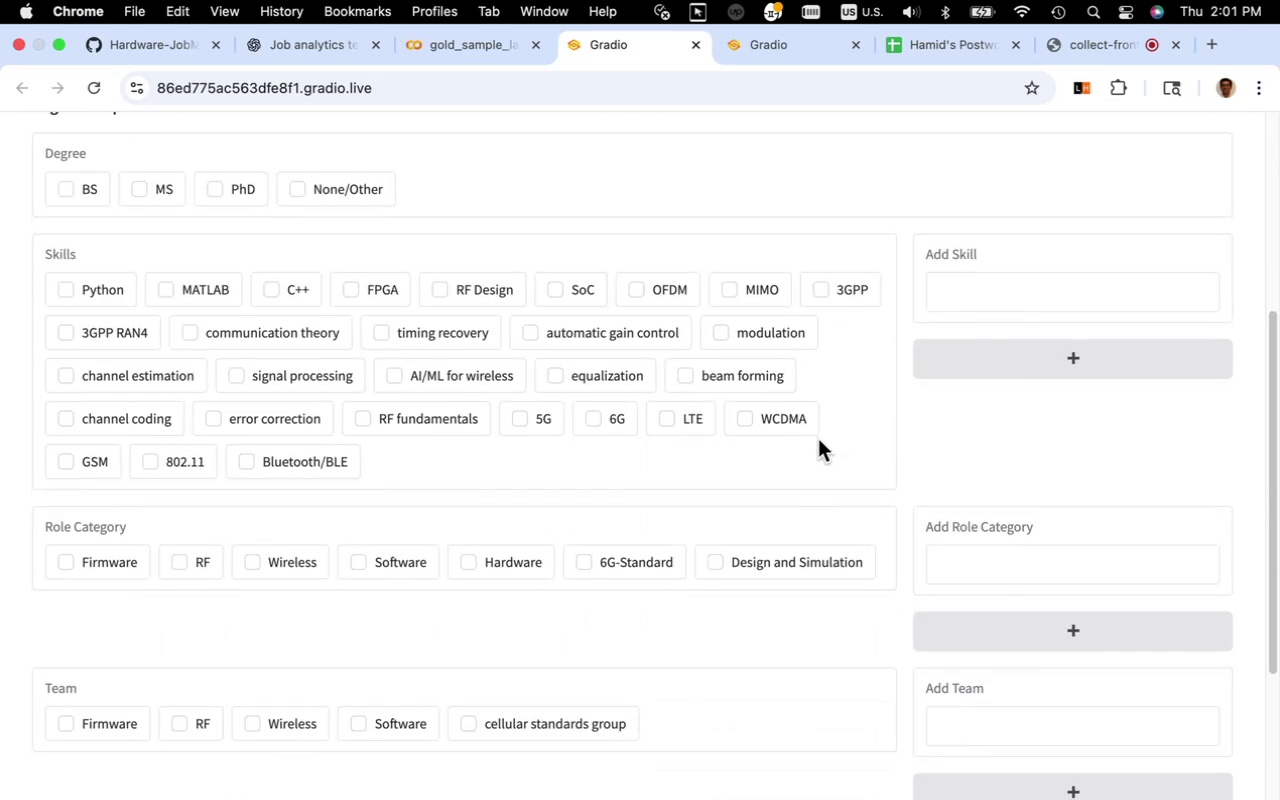 
wait(9.83)
 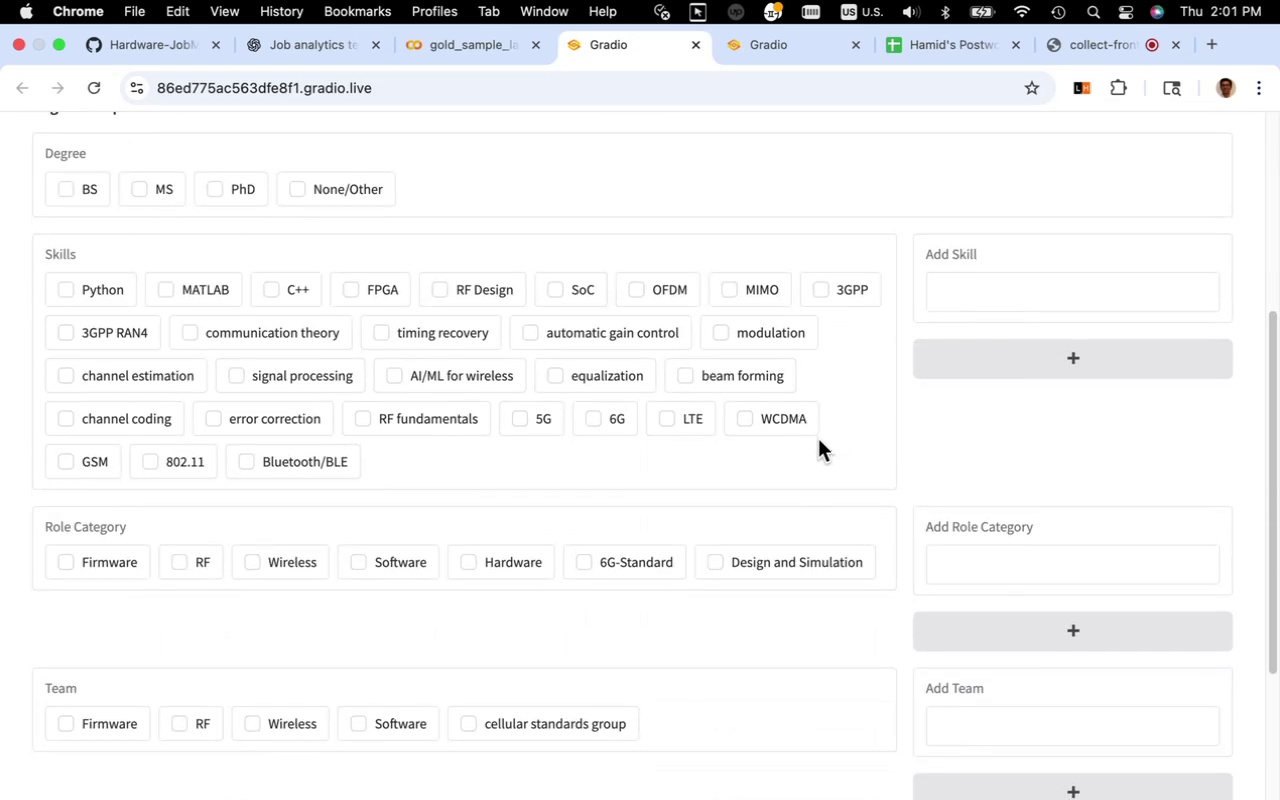 
left_click([695, 49])
 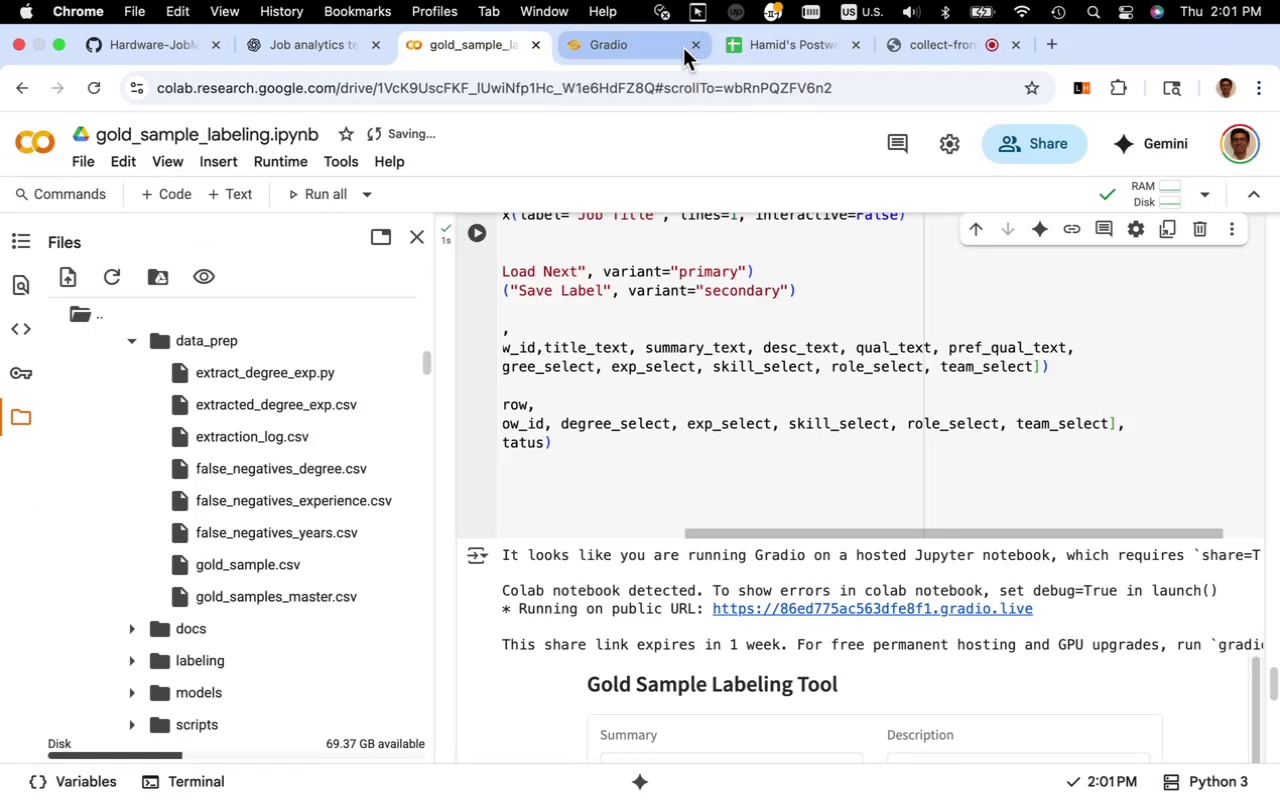 
left_click([678, 45])
 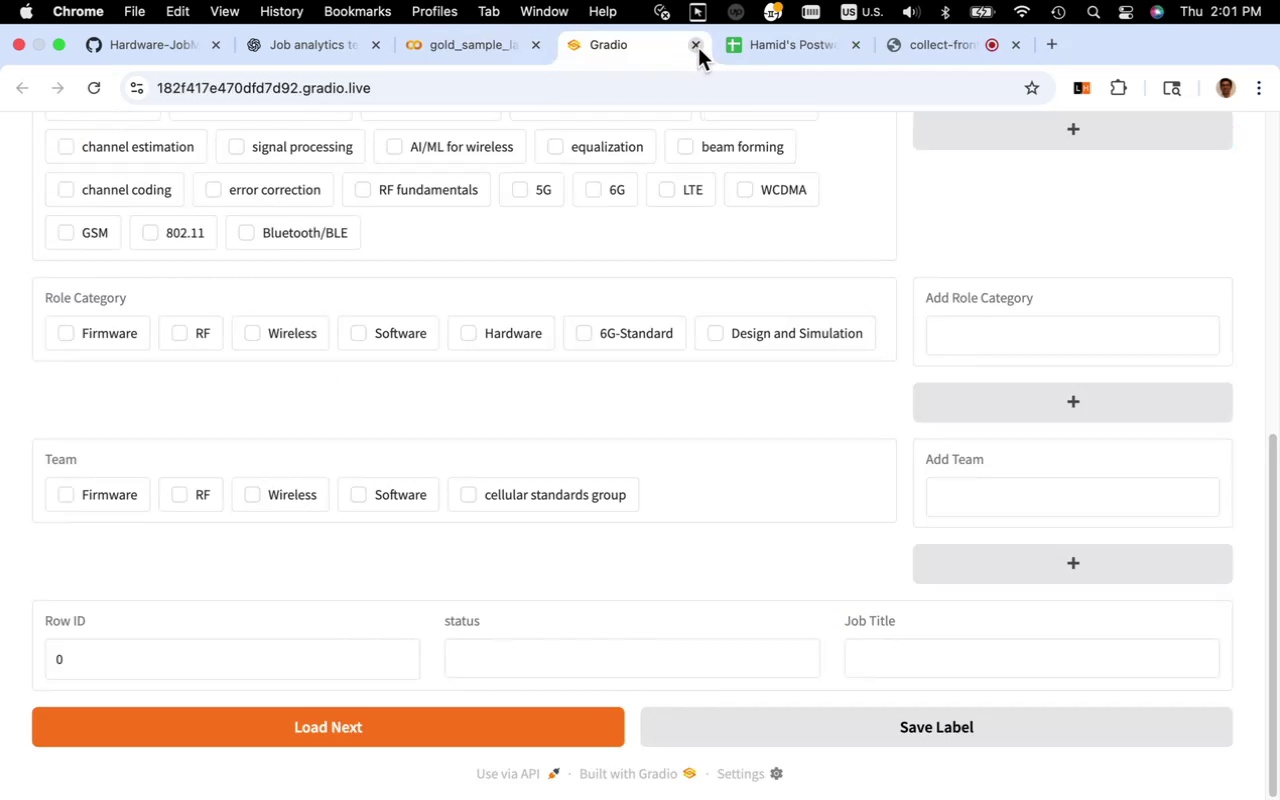 
left_click([698, 48])
 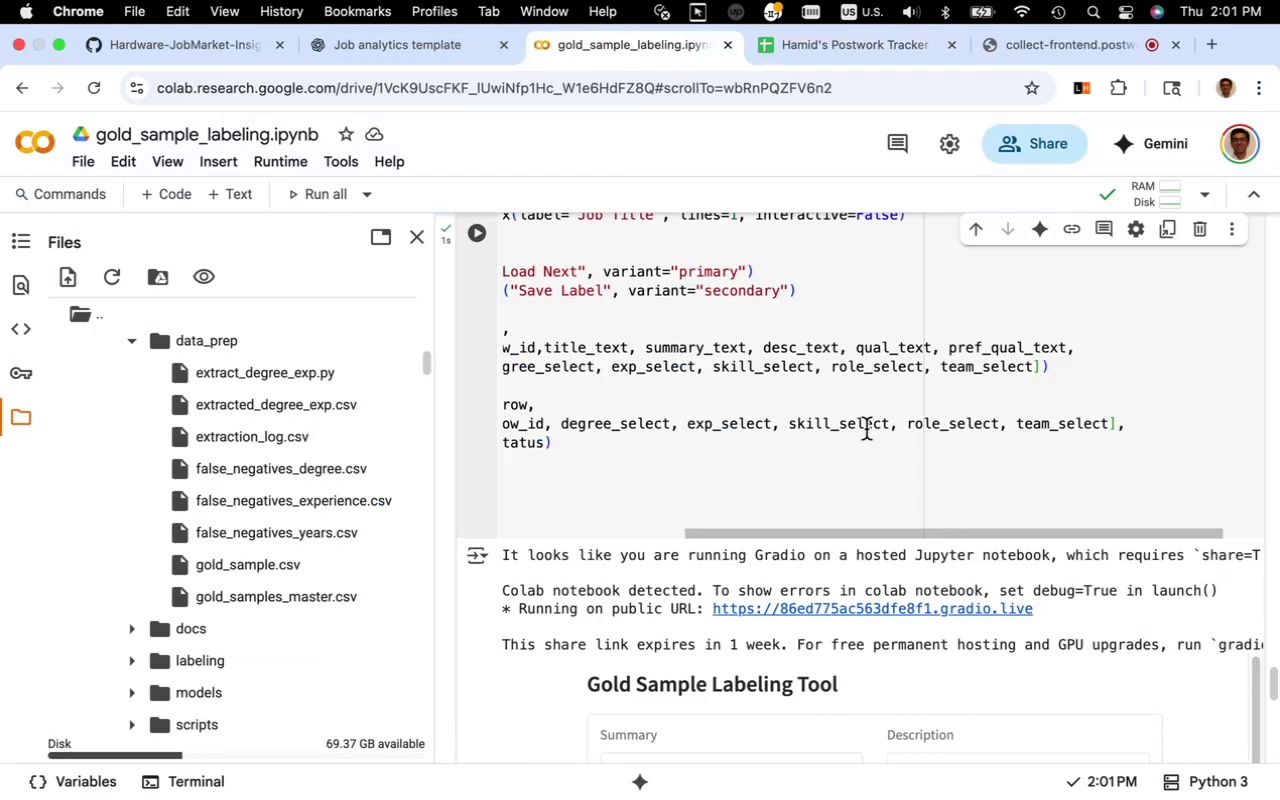 
scroll: coordinate [807, 453], scroll_direction: up, amount: 6.0
 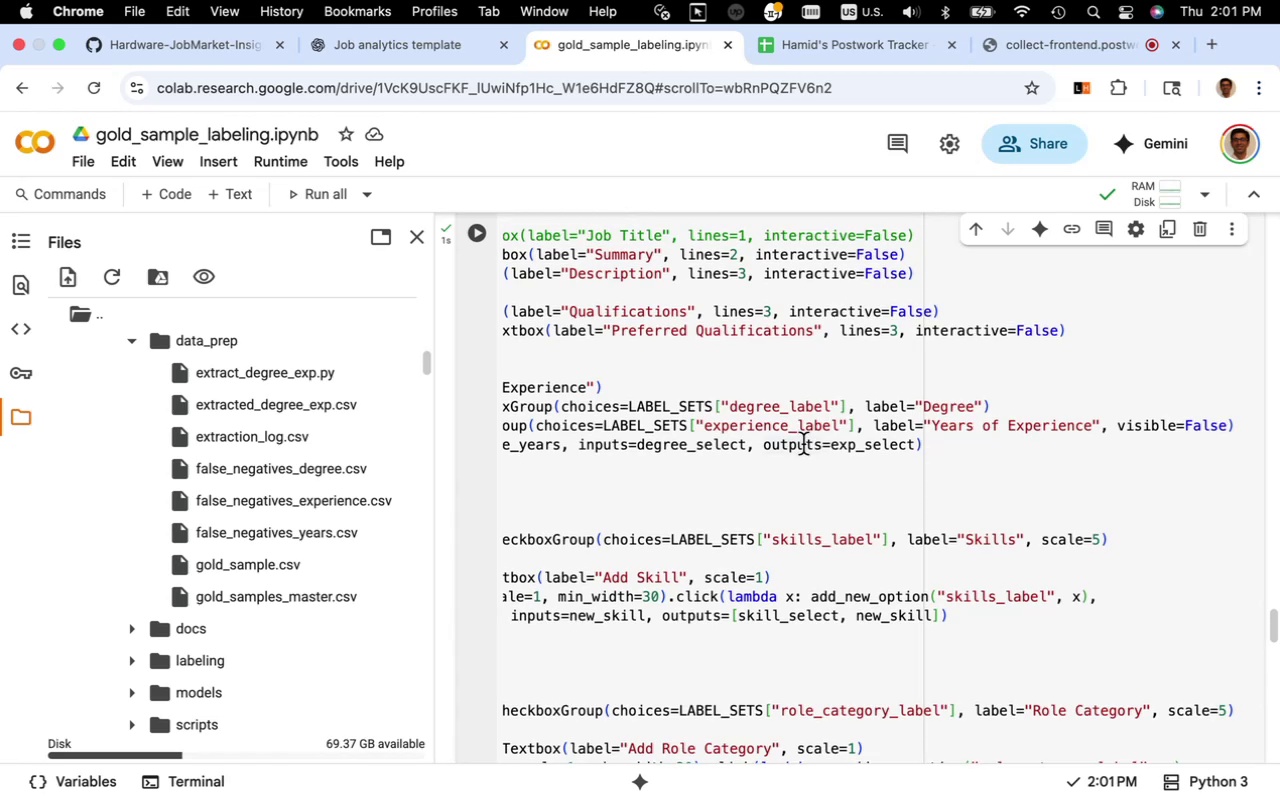 
scroll: coordinate [810, 420], scroll_direction: down, amount: 15.0
 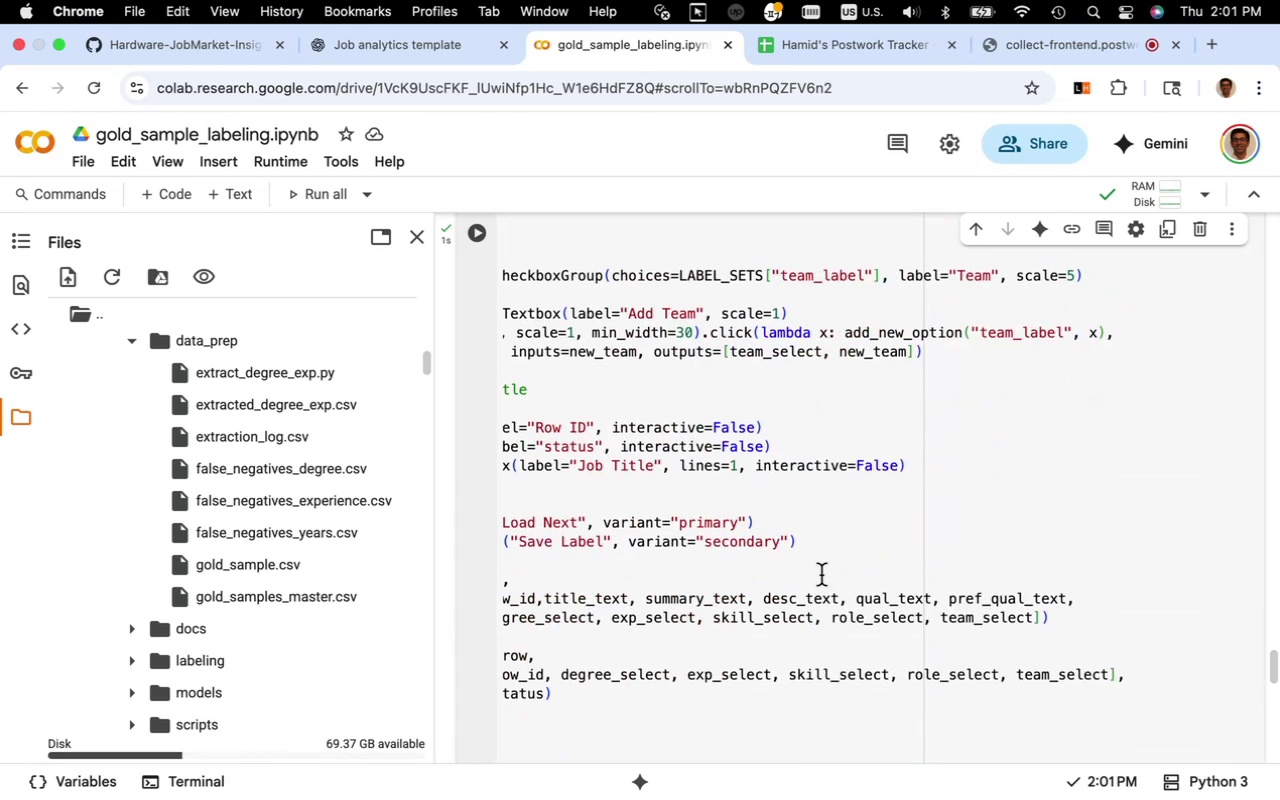 
left_click_drag(start_coordinate=[779, 581], to_coordinate=[449, 539])
 